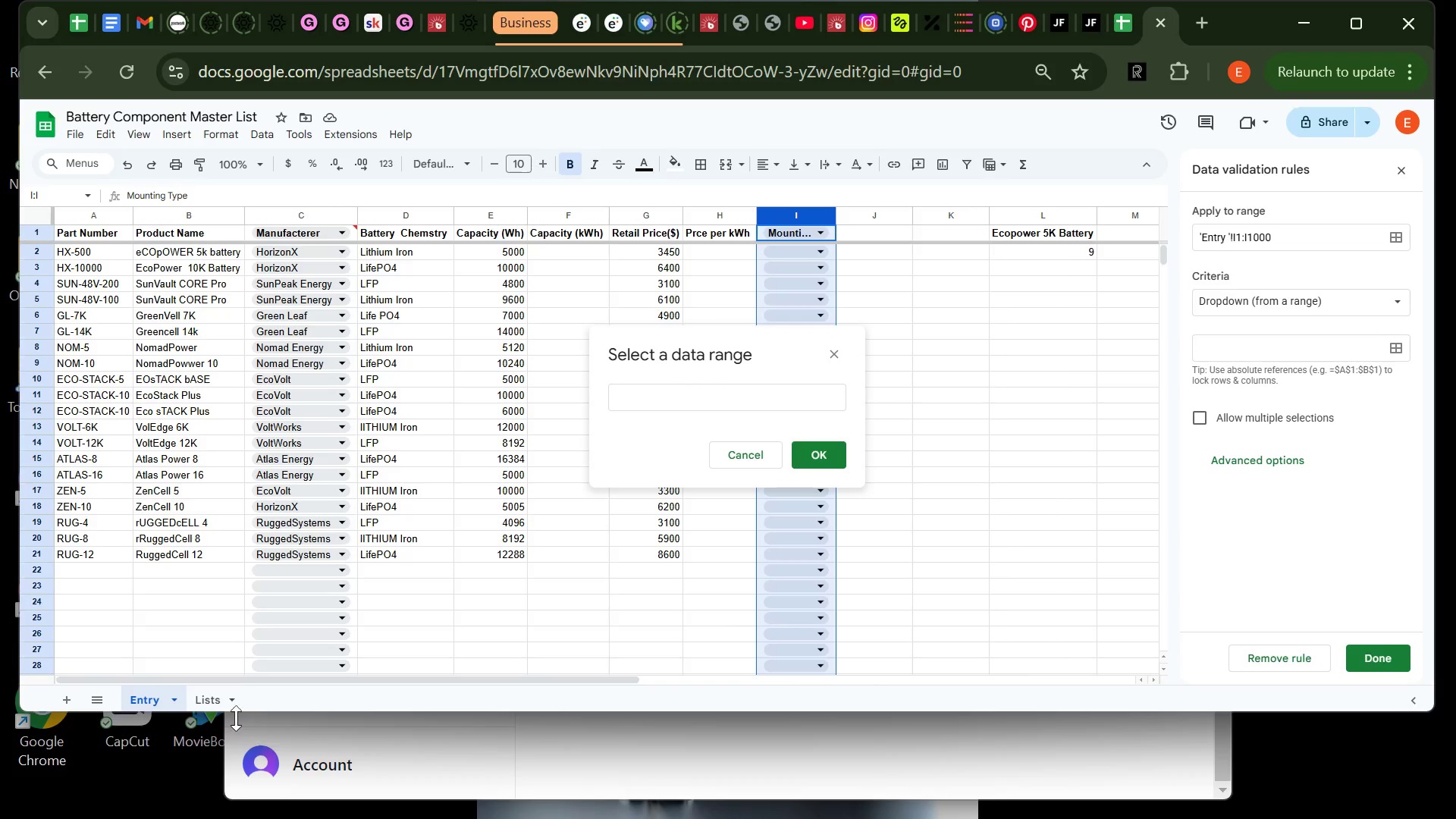 
left_click([206, 699])
 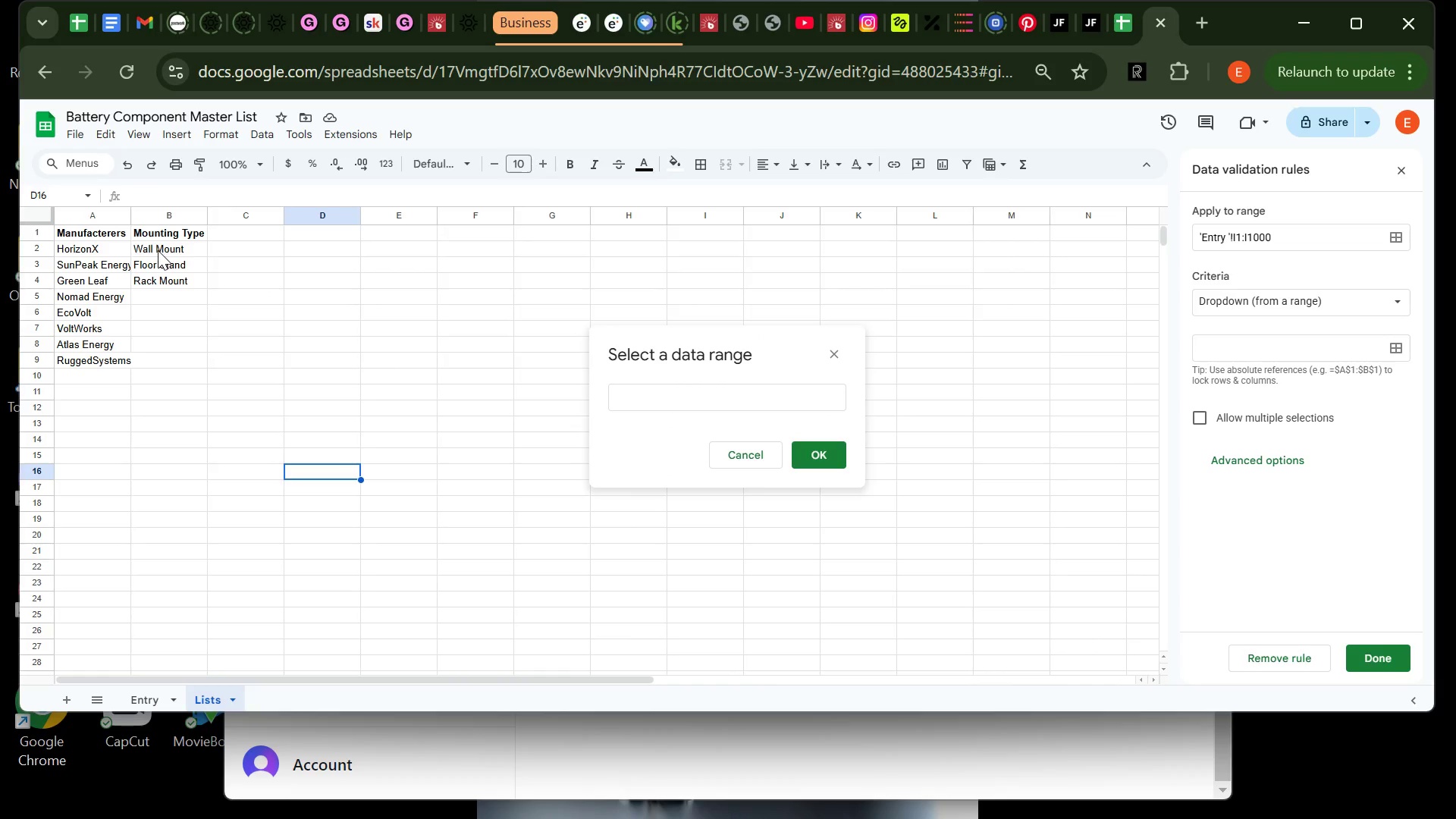 
left_click([161, 246])
 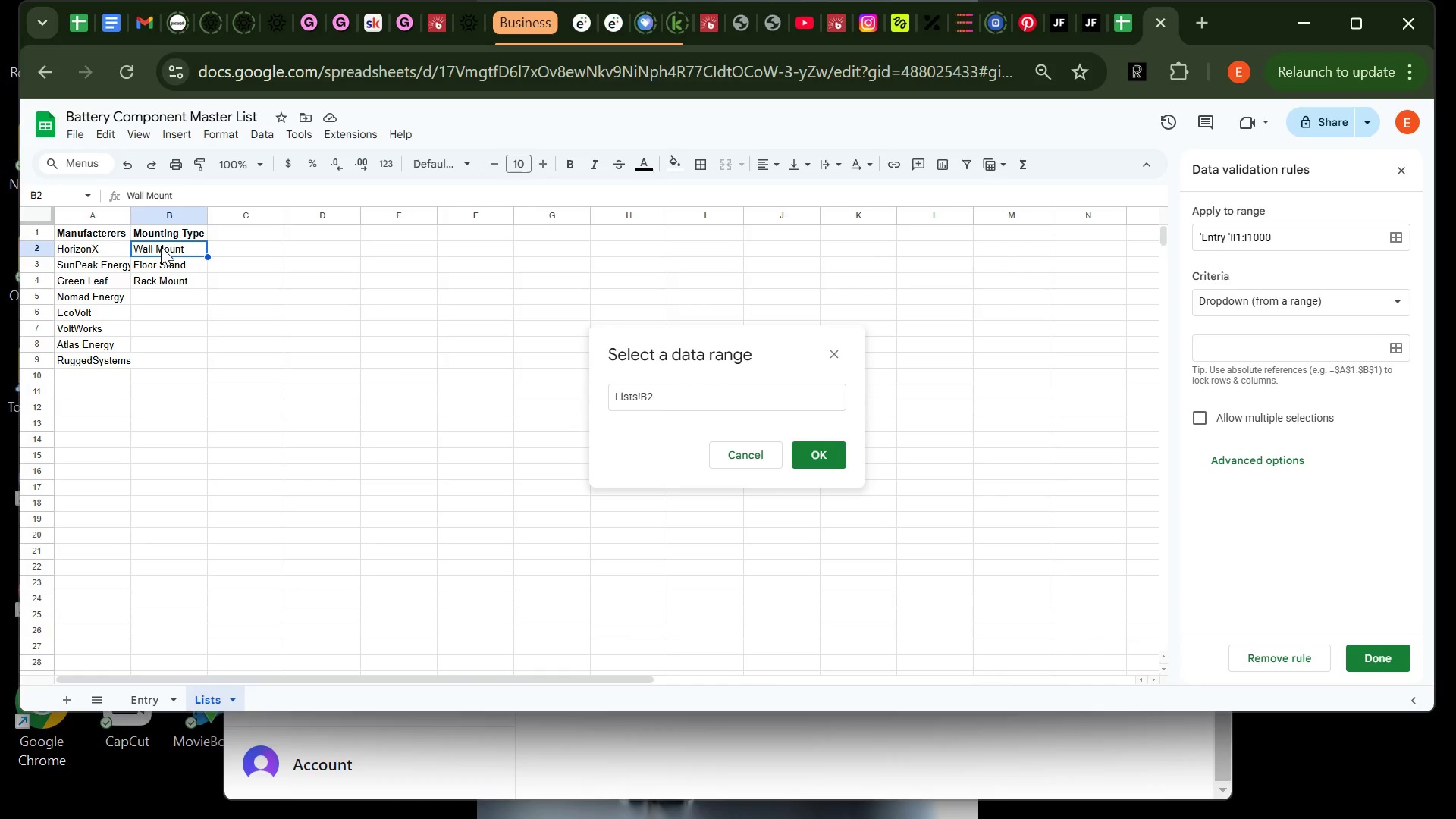 
left_click_drag(start_coordinate=[161, 246], to_coordinate=[161, 278])
 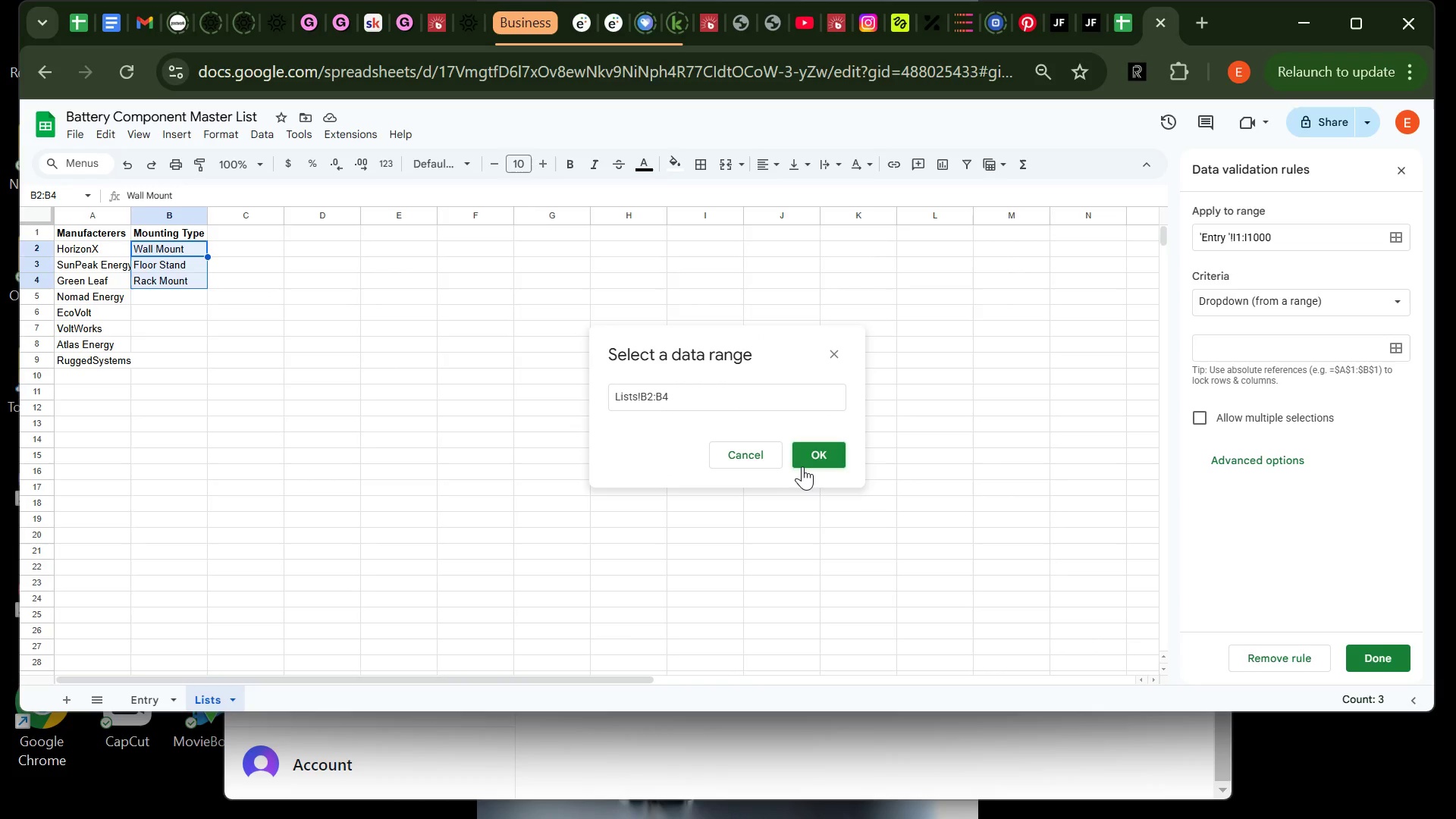 
left_click([811, 464])
 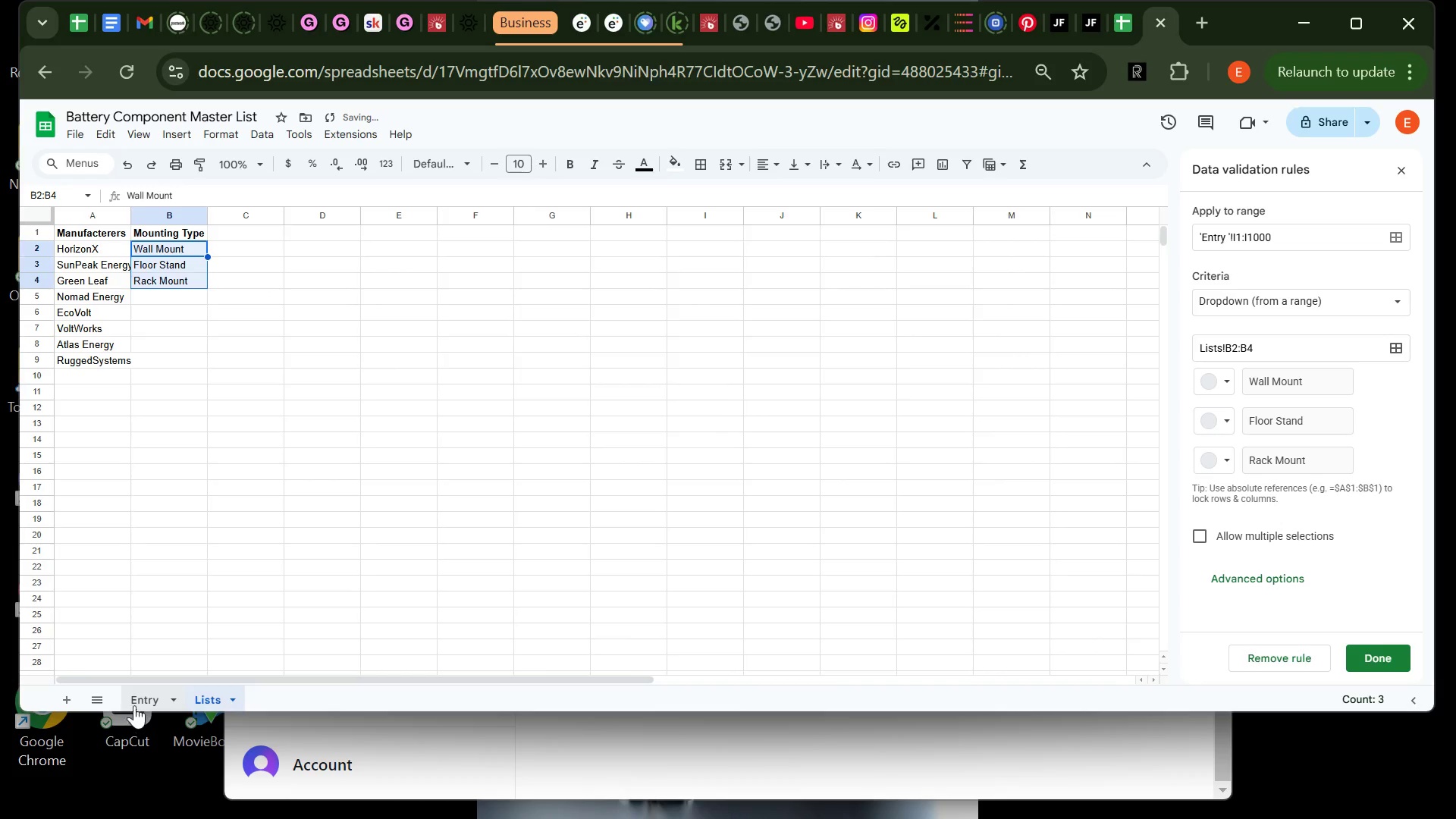 
left_click([141, 700])
 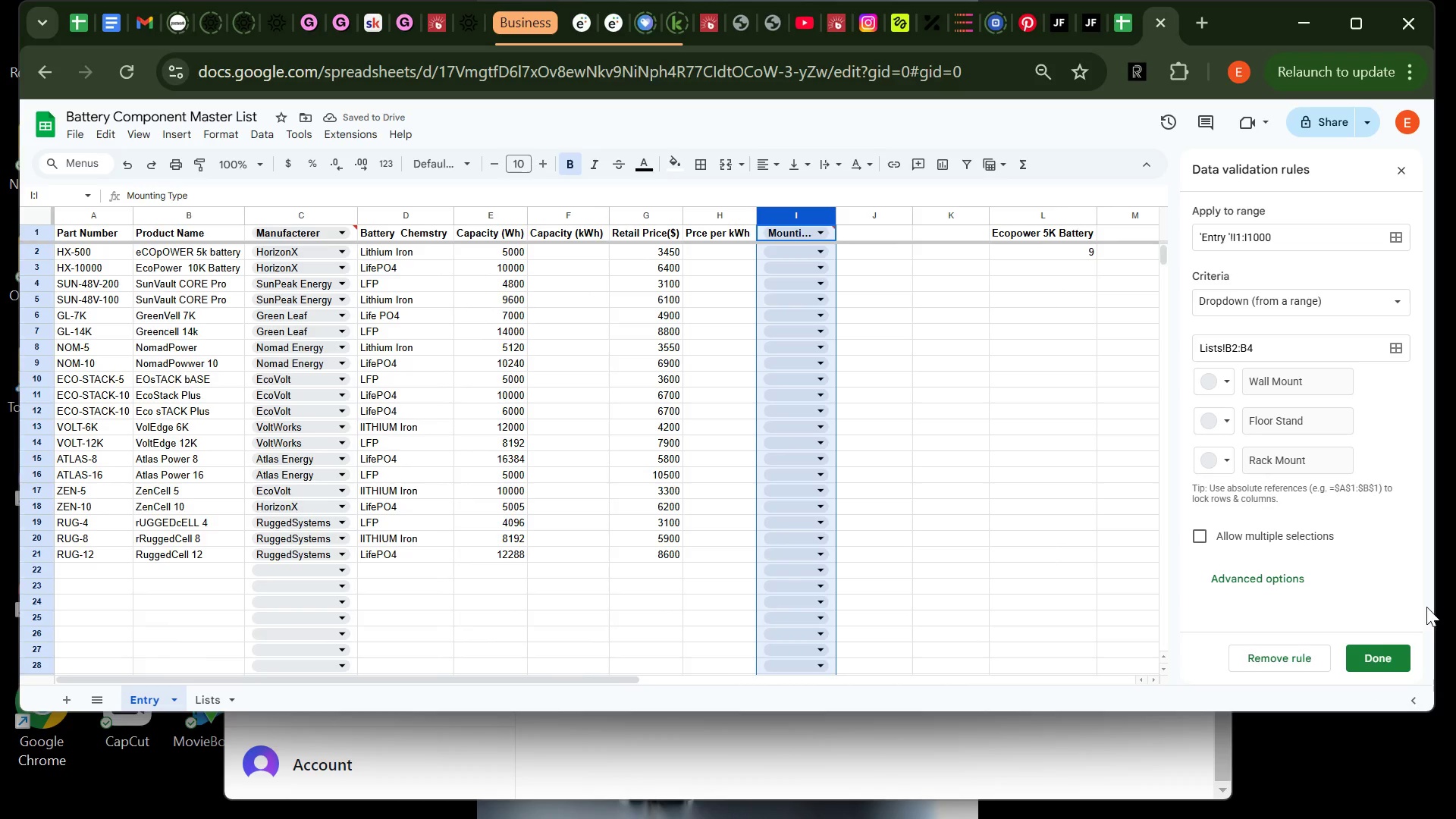 
left_click([1384, 654])
 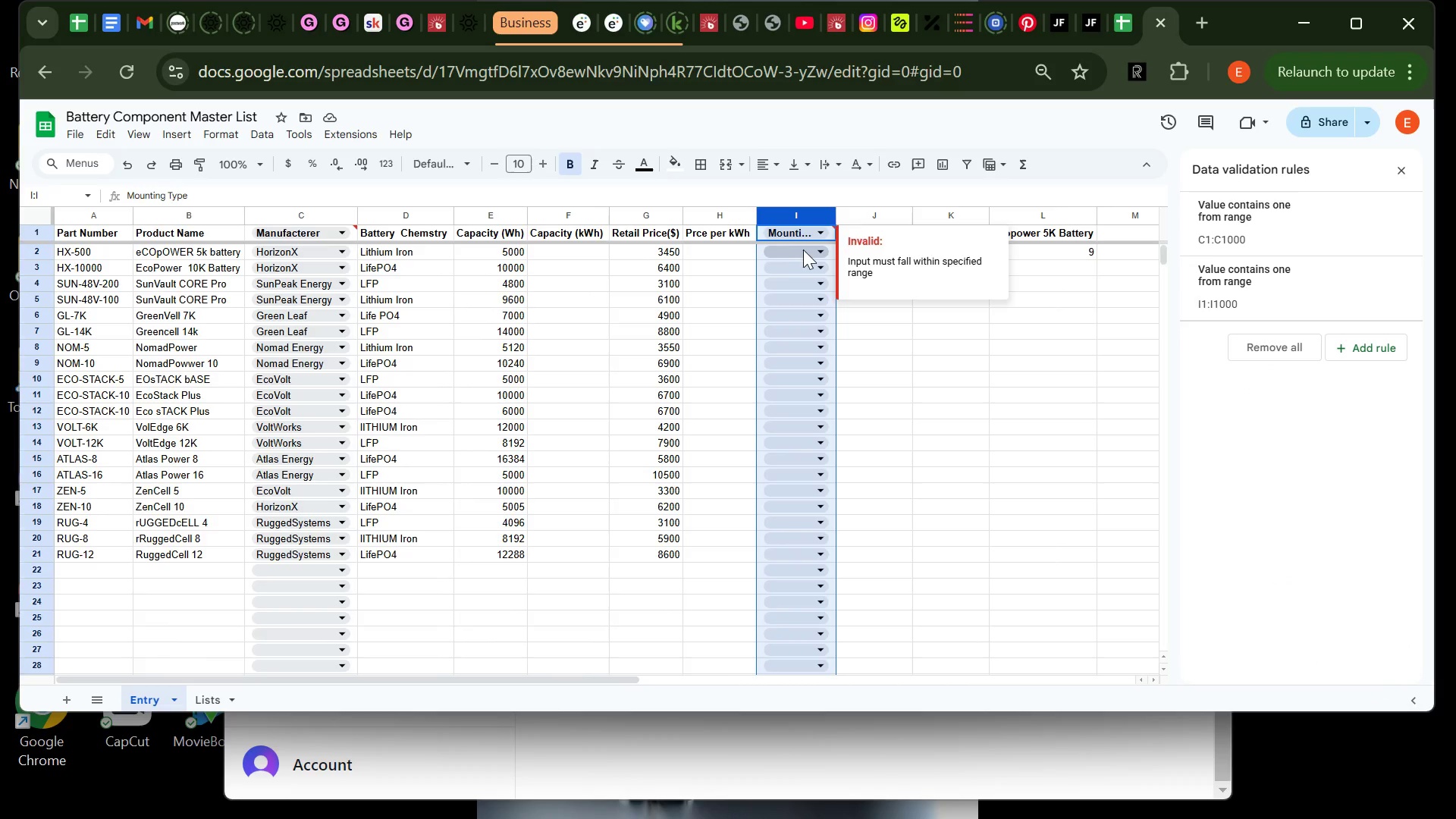 
left_click([805, 252])
 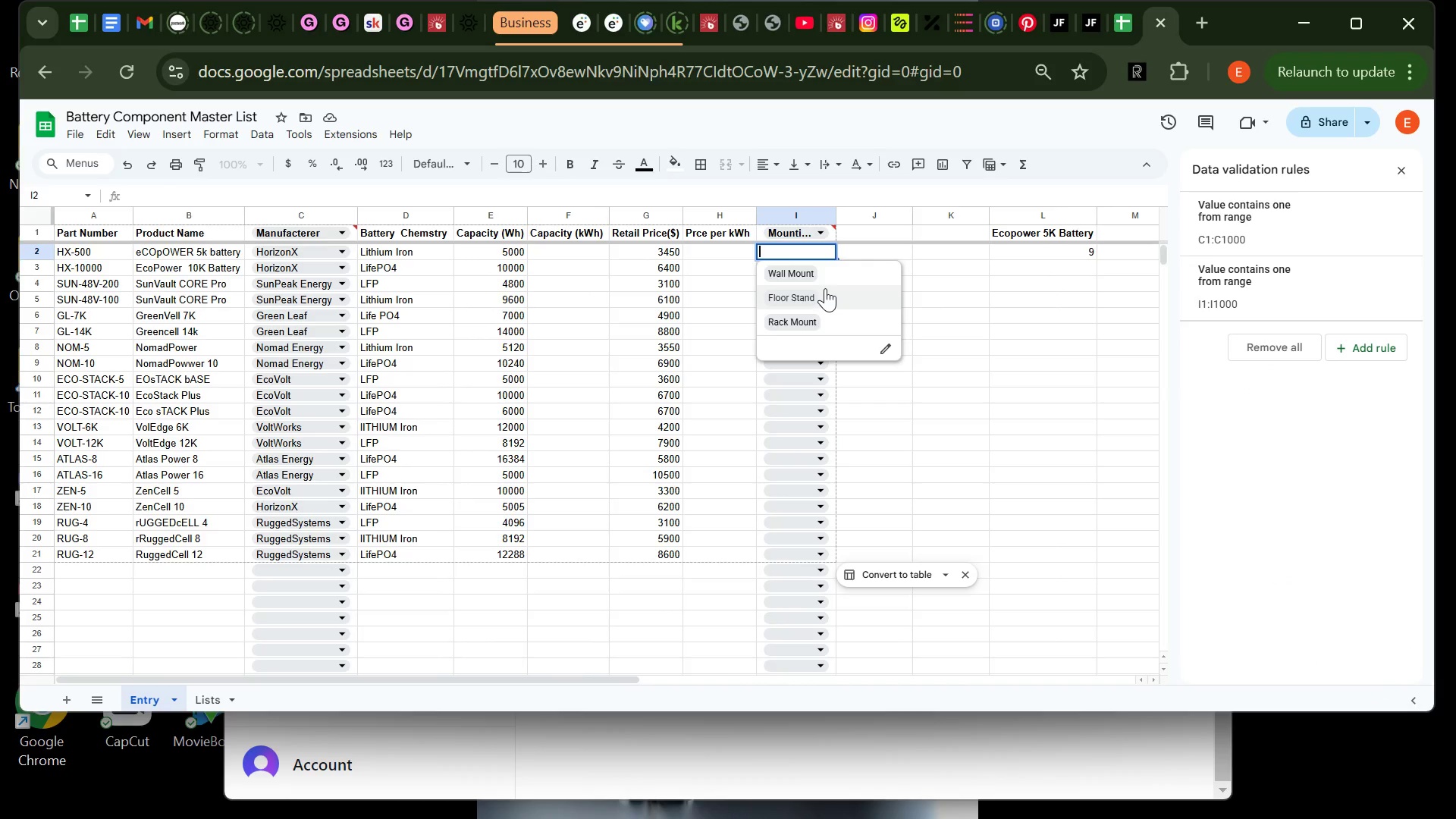 
left_click([821, 276])
 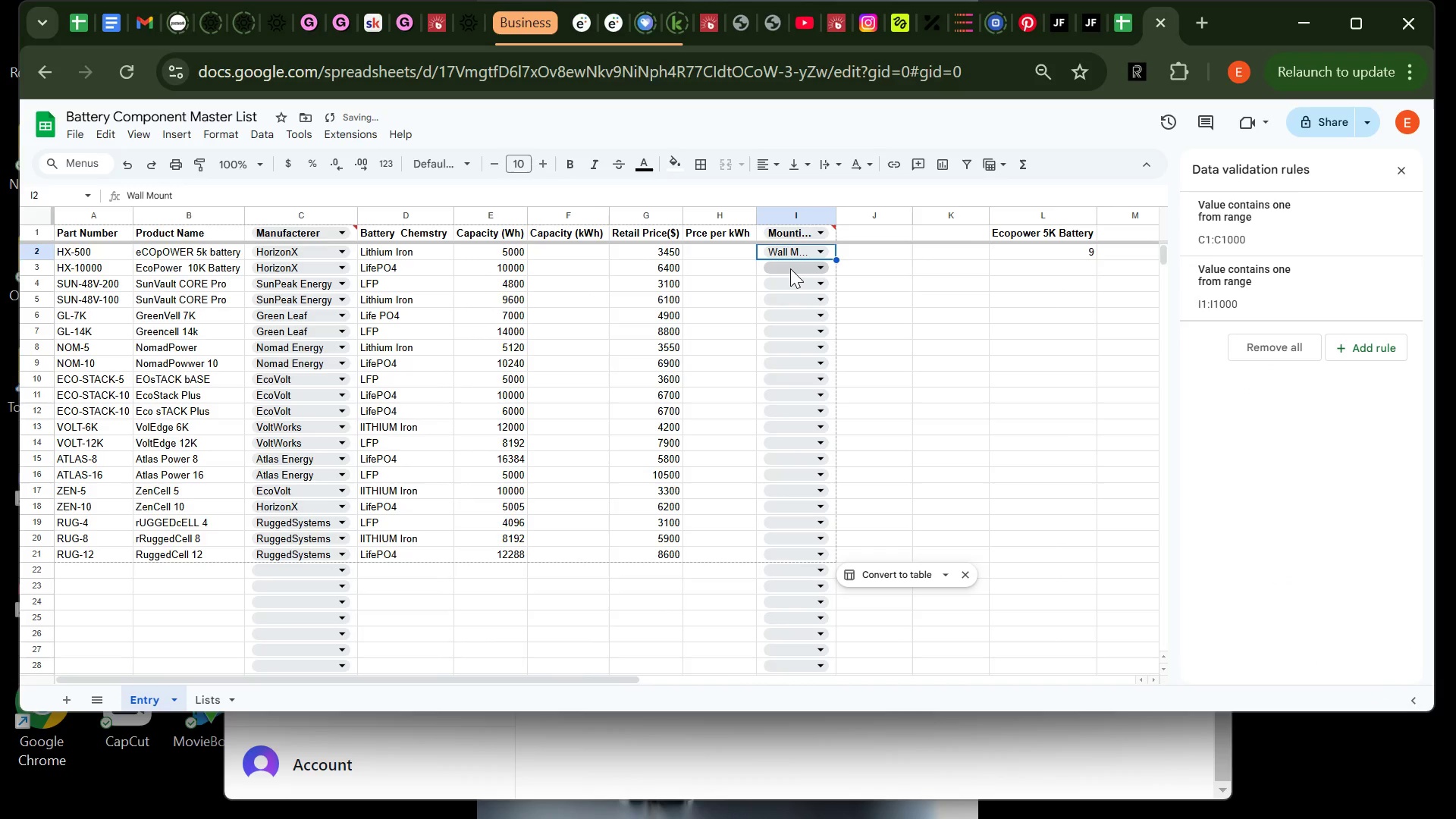 
left_click([790, 268])
 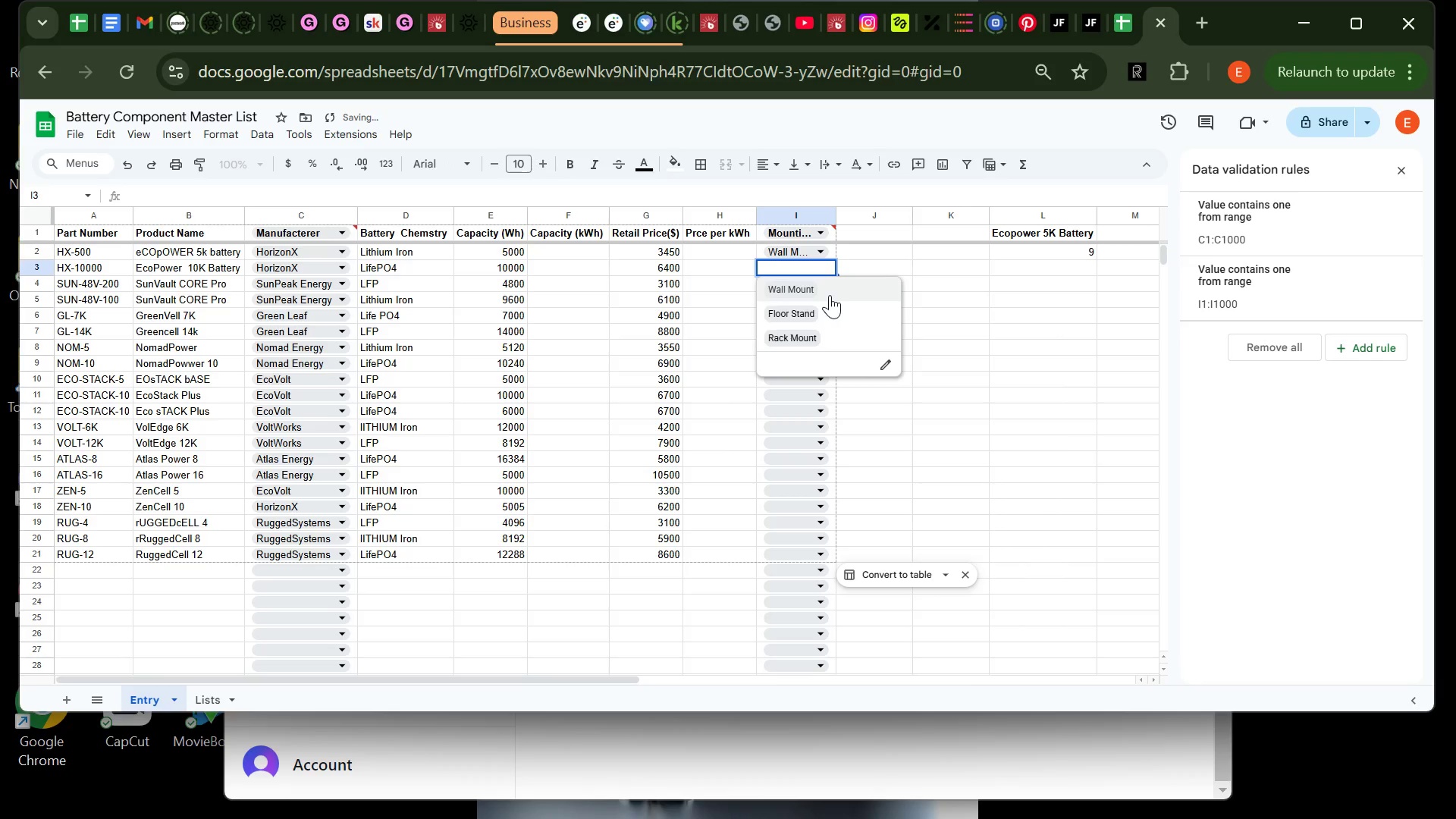 
left_click([830, 295])
 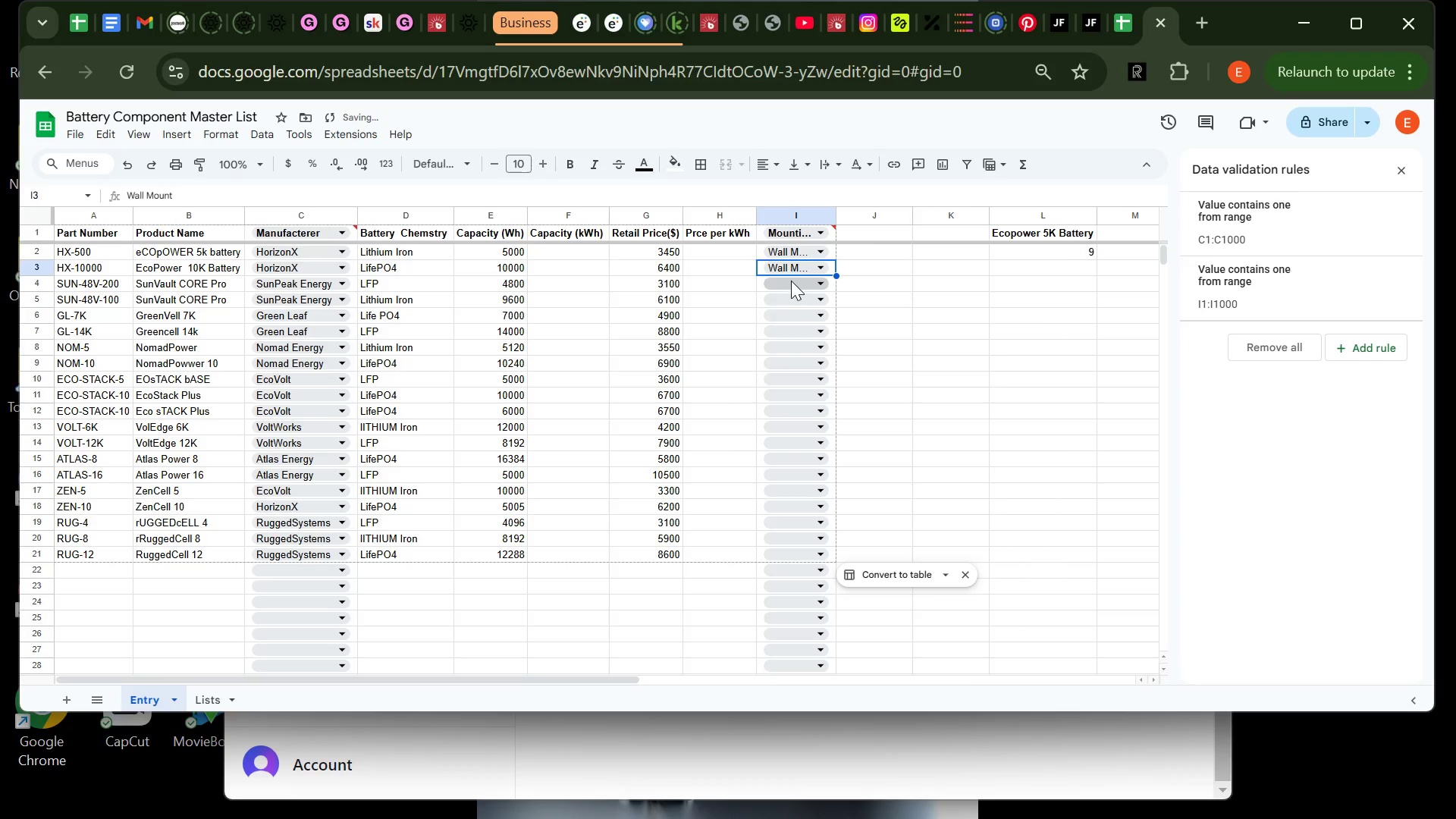 
left_click([791, 281])
 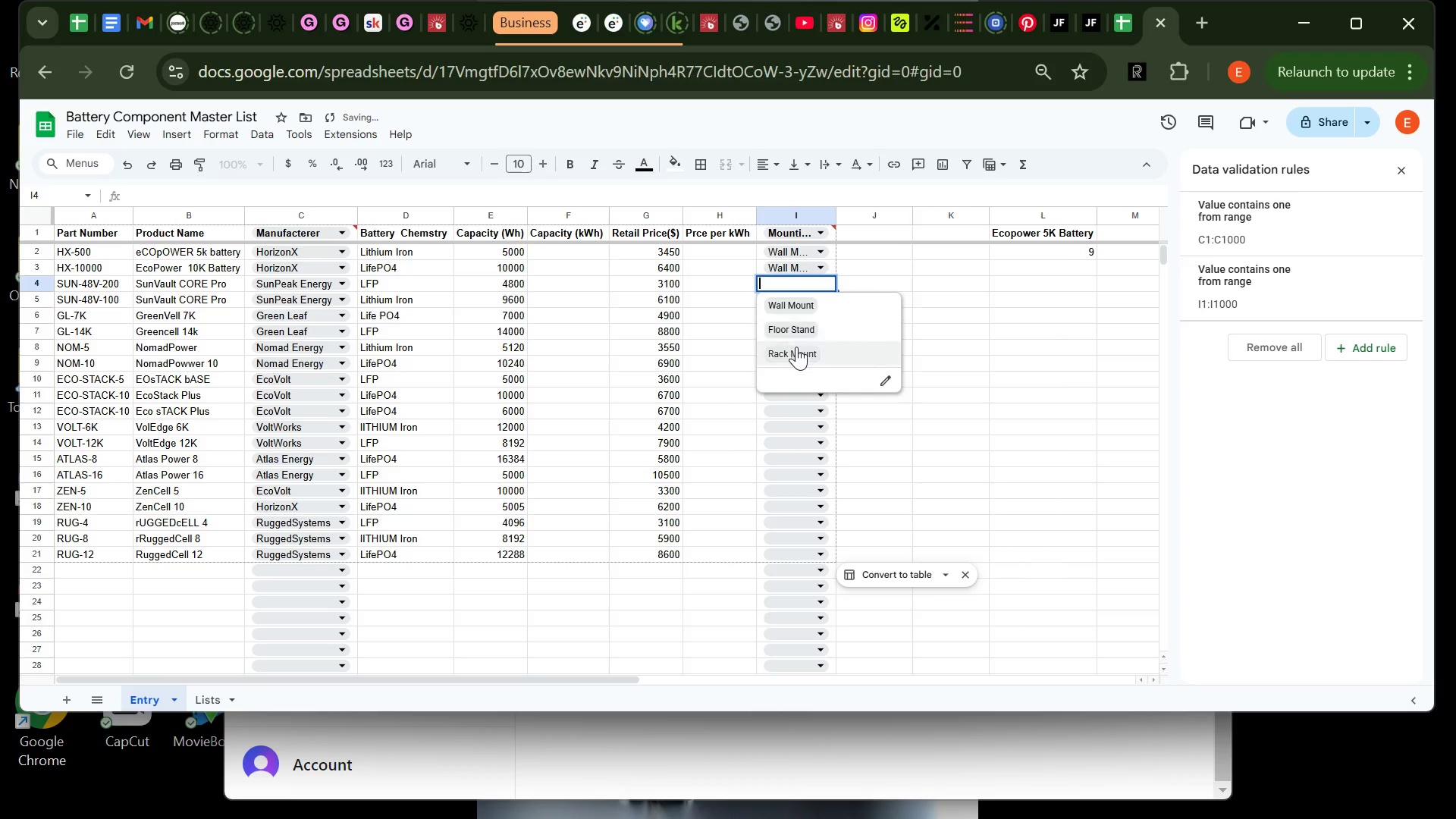 
left_click_drag(start_coordinate=[798, 350], to_coordinate=[817, 355])
 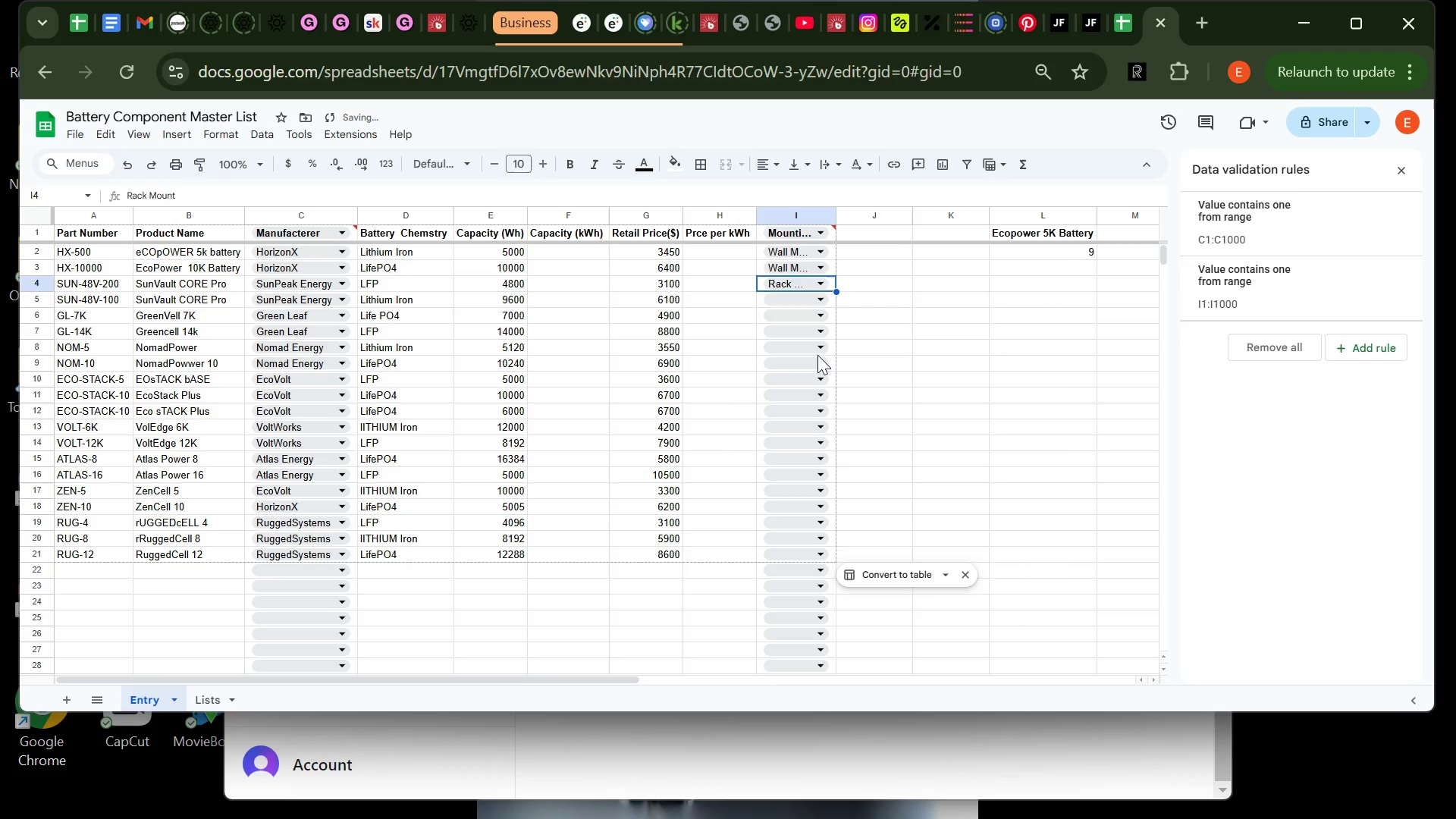 
left_click([817, 355])
 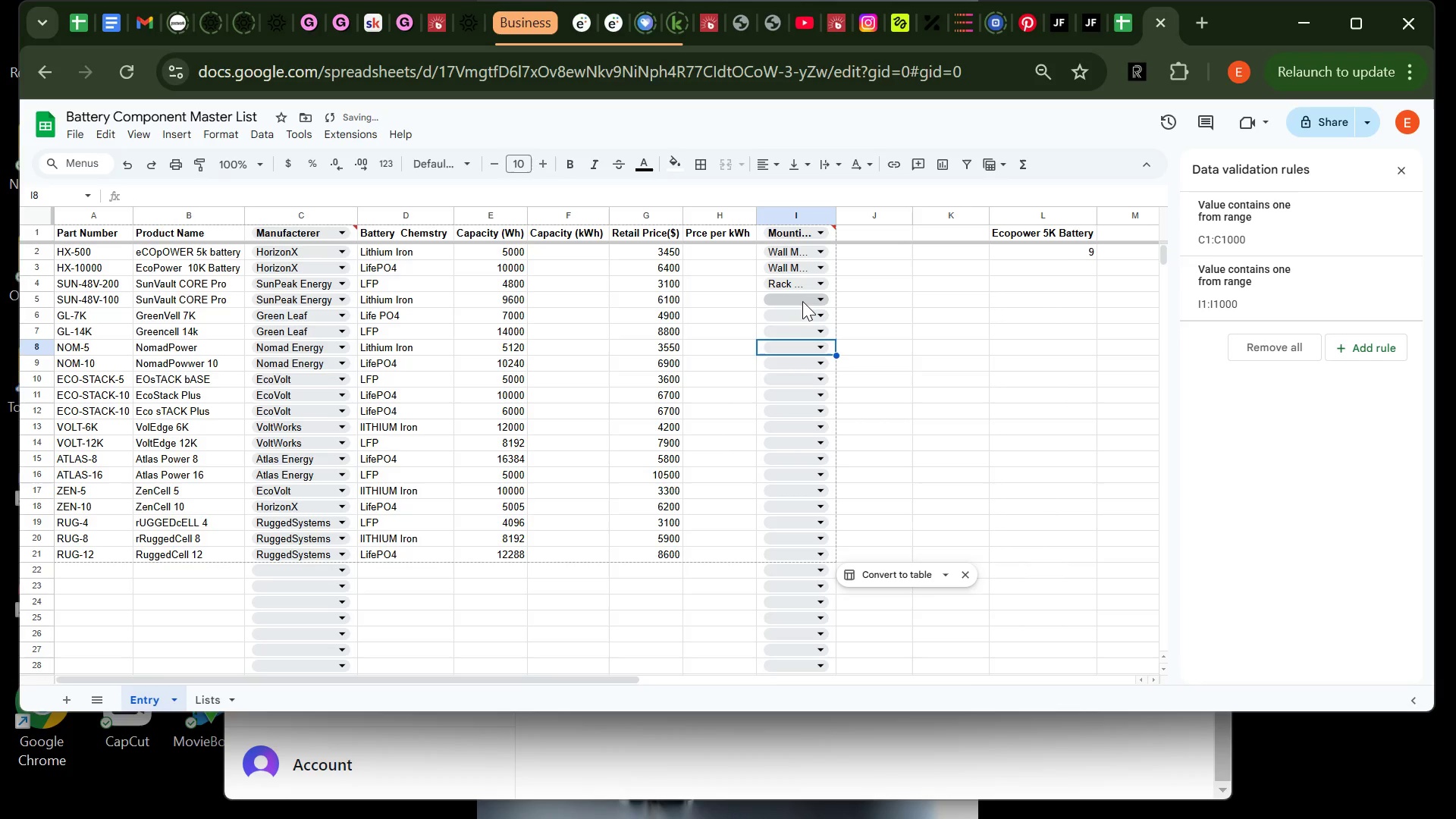 
left_click([801, 297])
 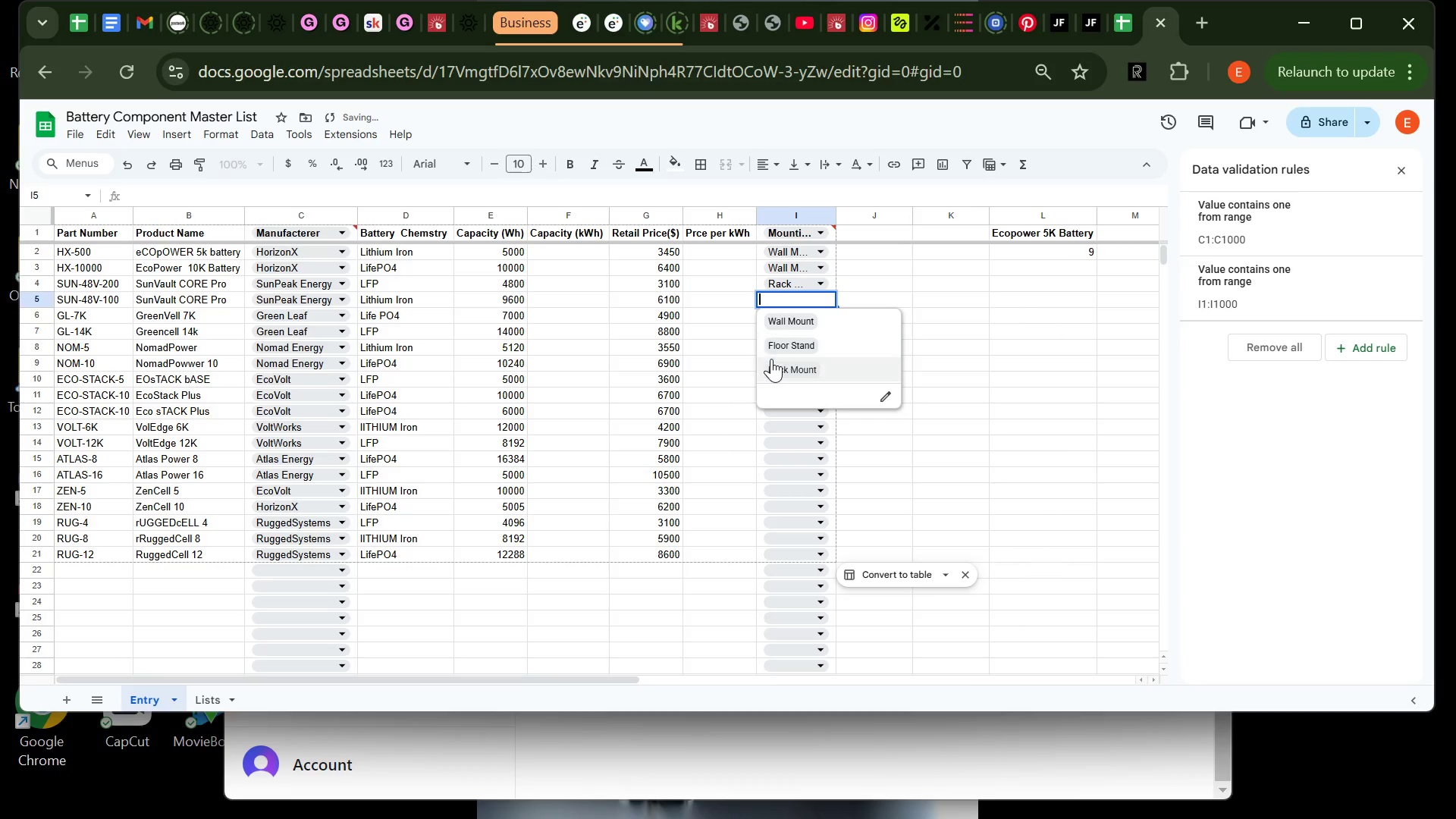 
left_click([777, 364])
 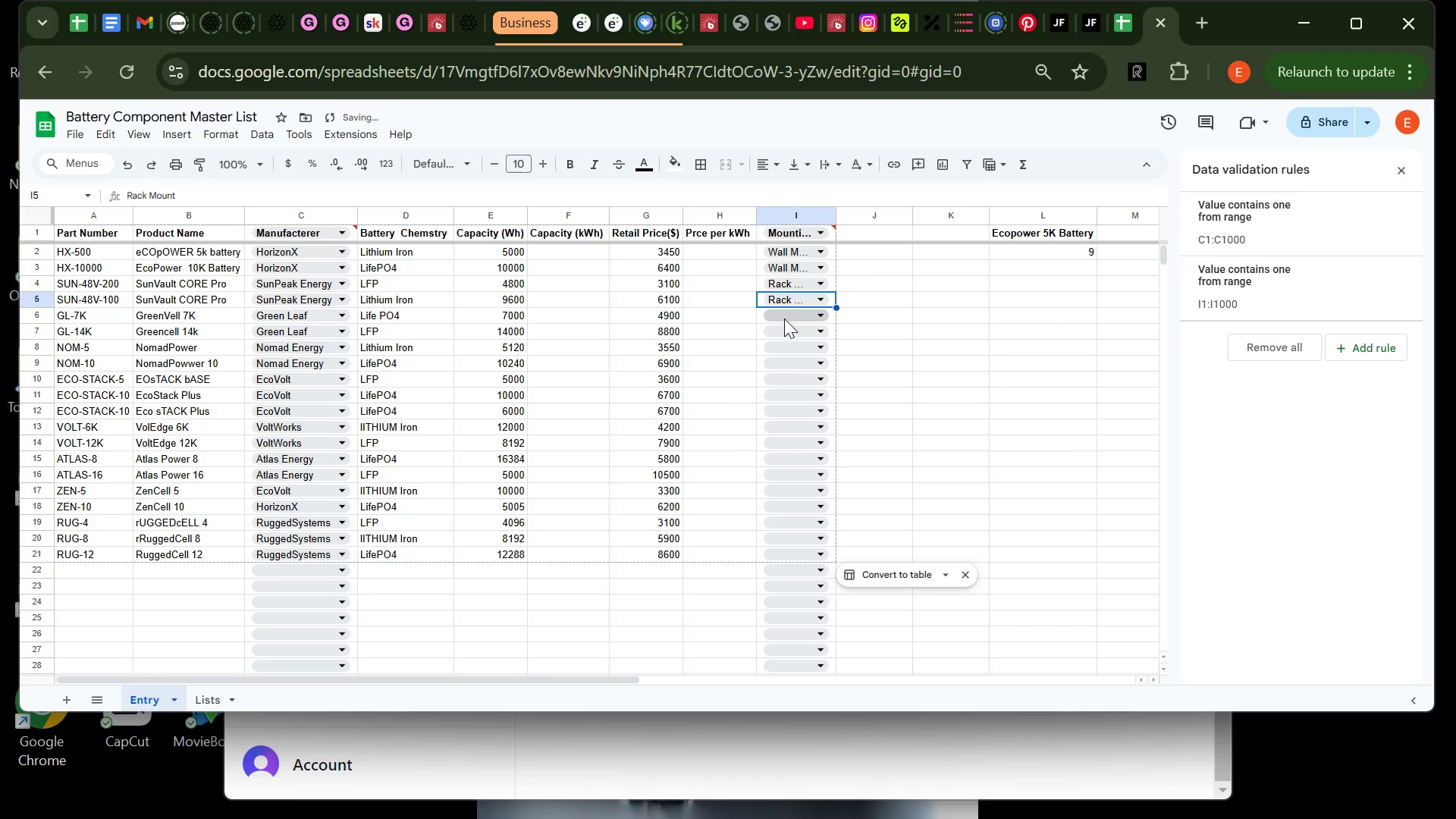 
left_click([785, 318])
 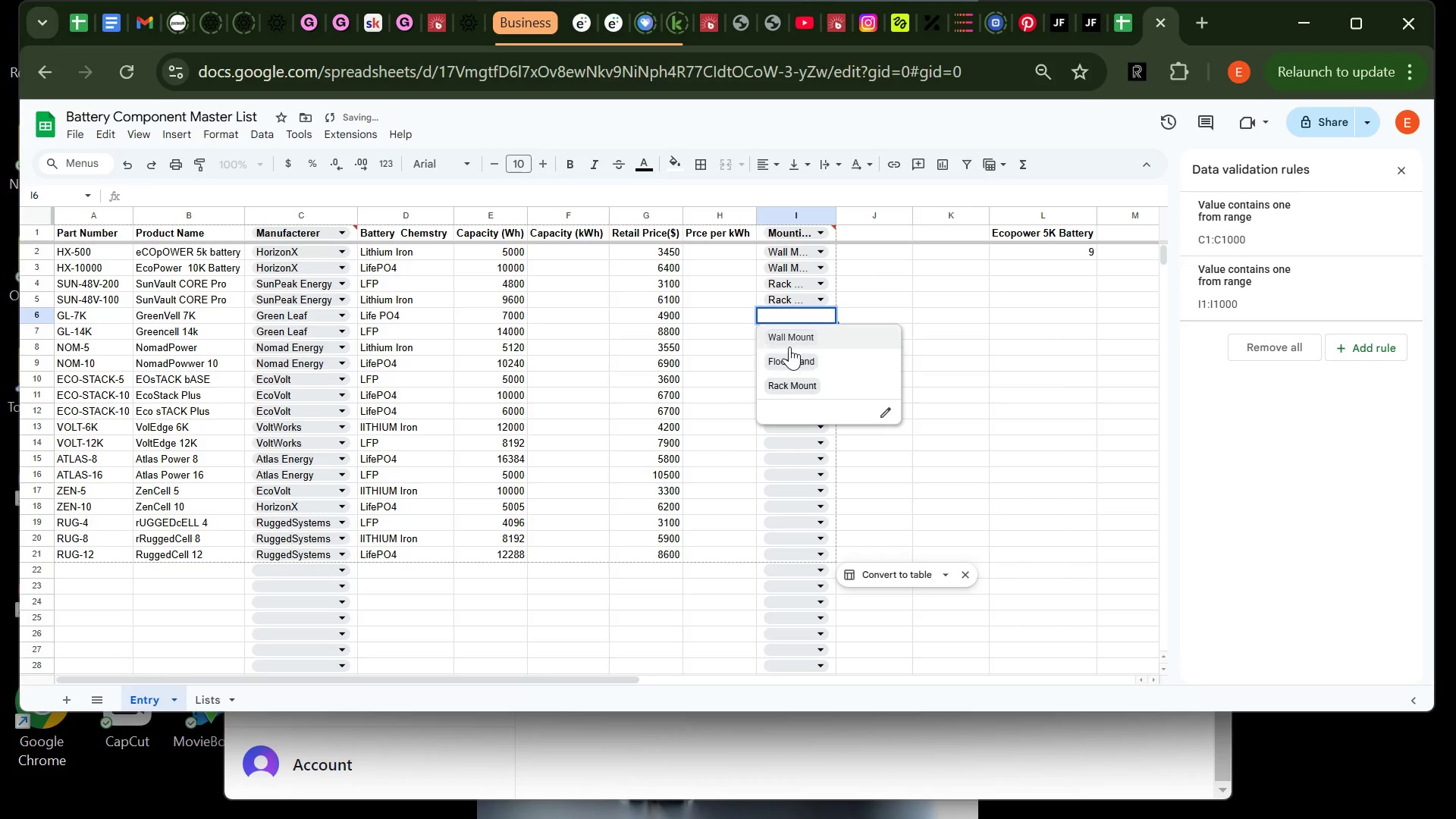 
left_click([809, 363])
 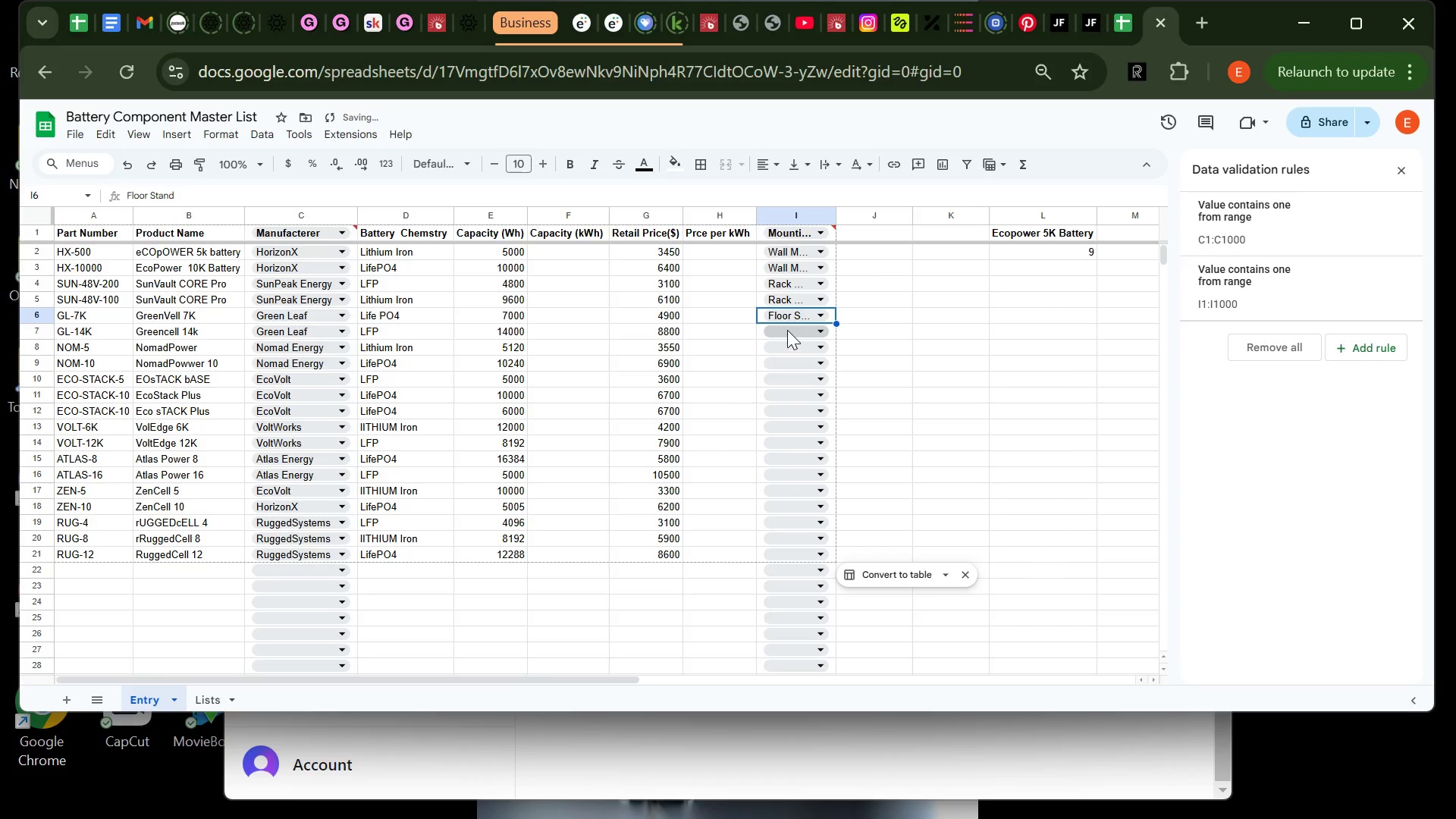 
left_click([787, 330])
 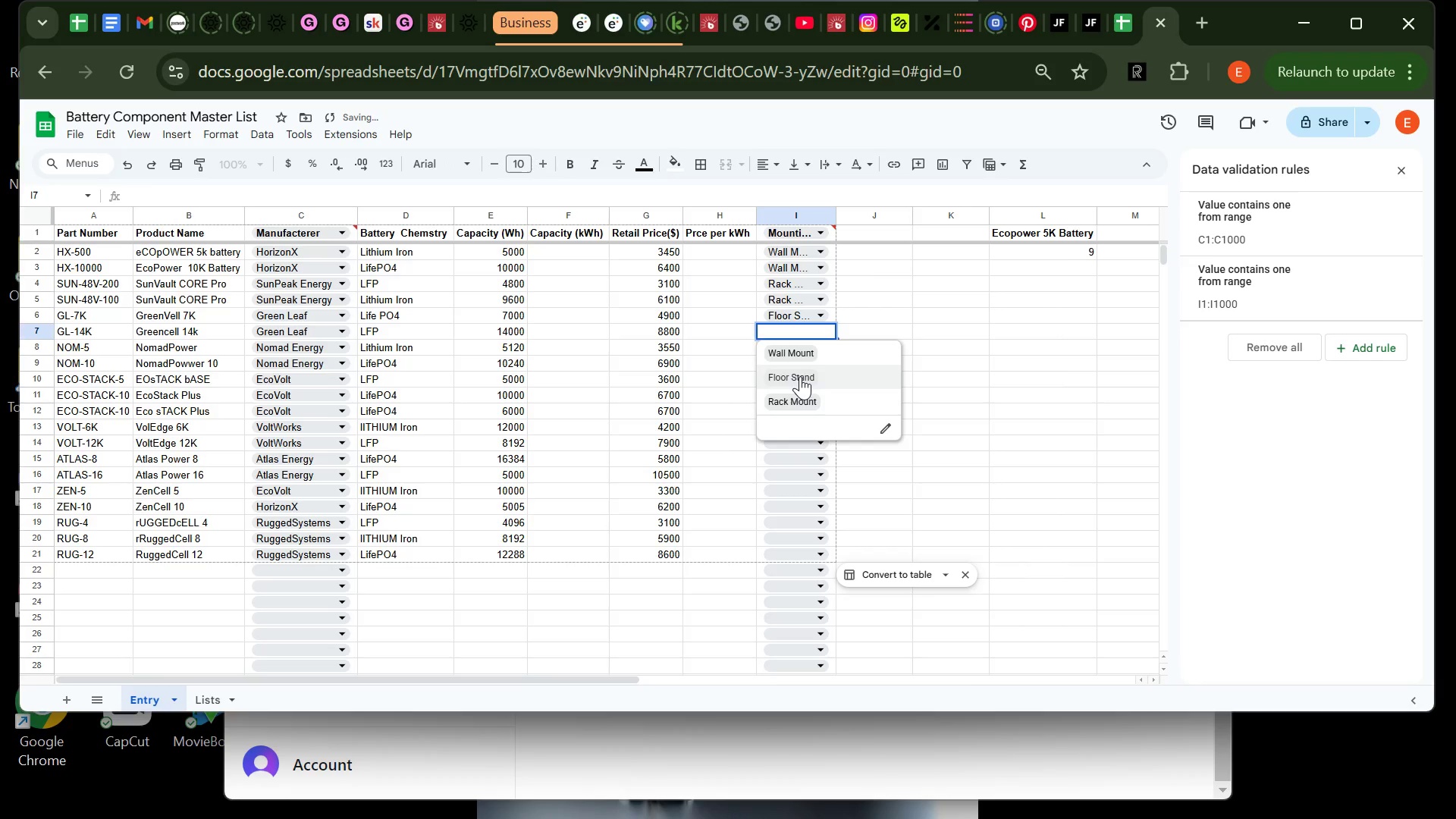 
left_click([801, 376])
 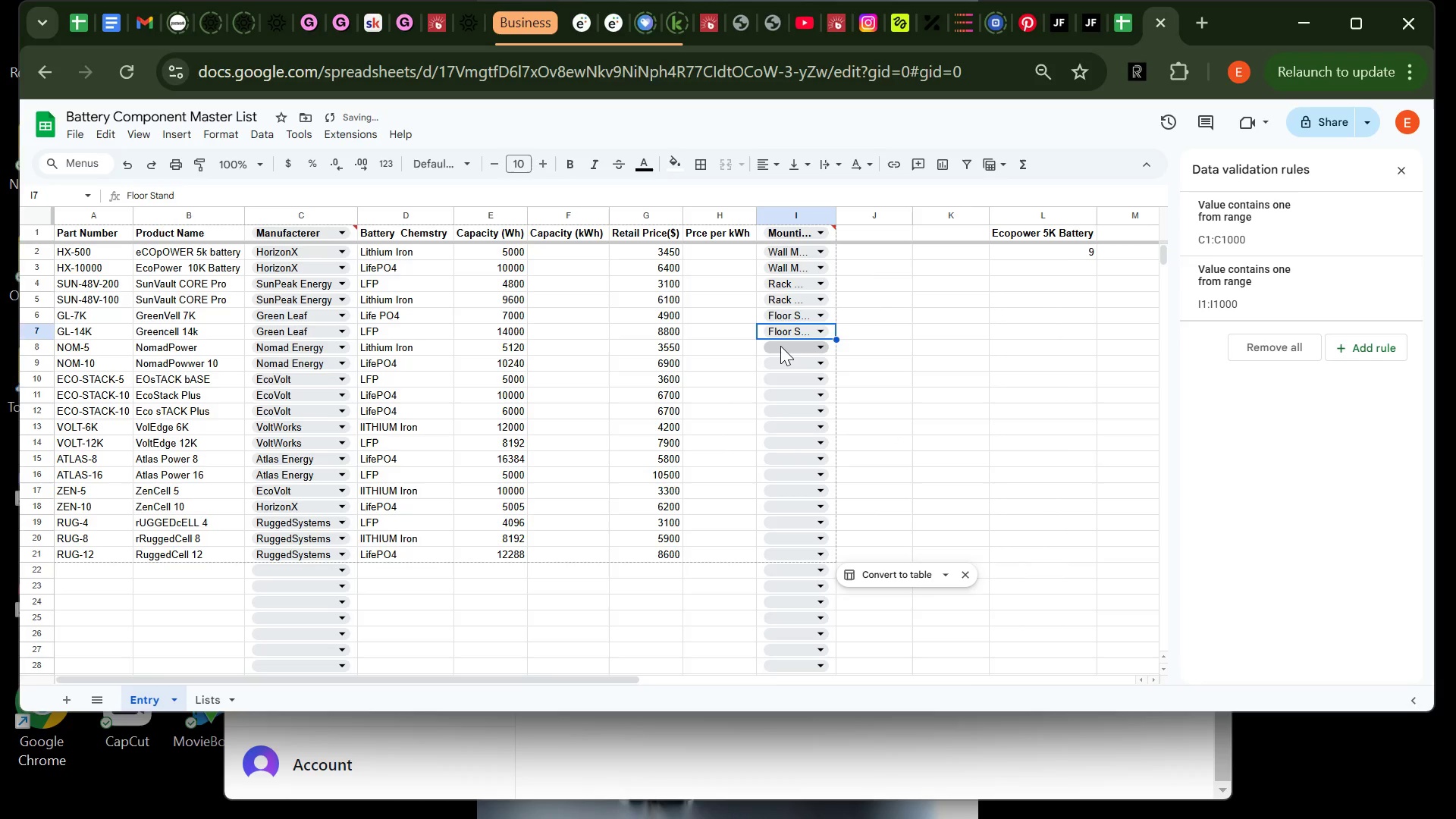 
left_click([780, 346])
 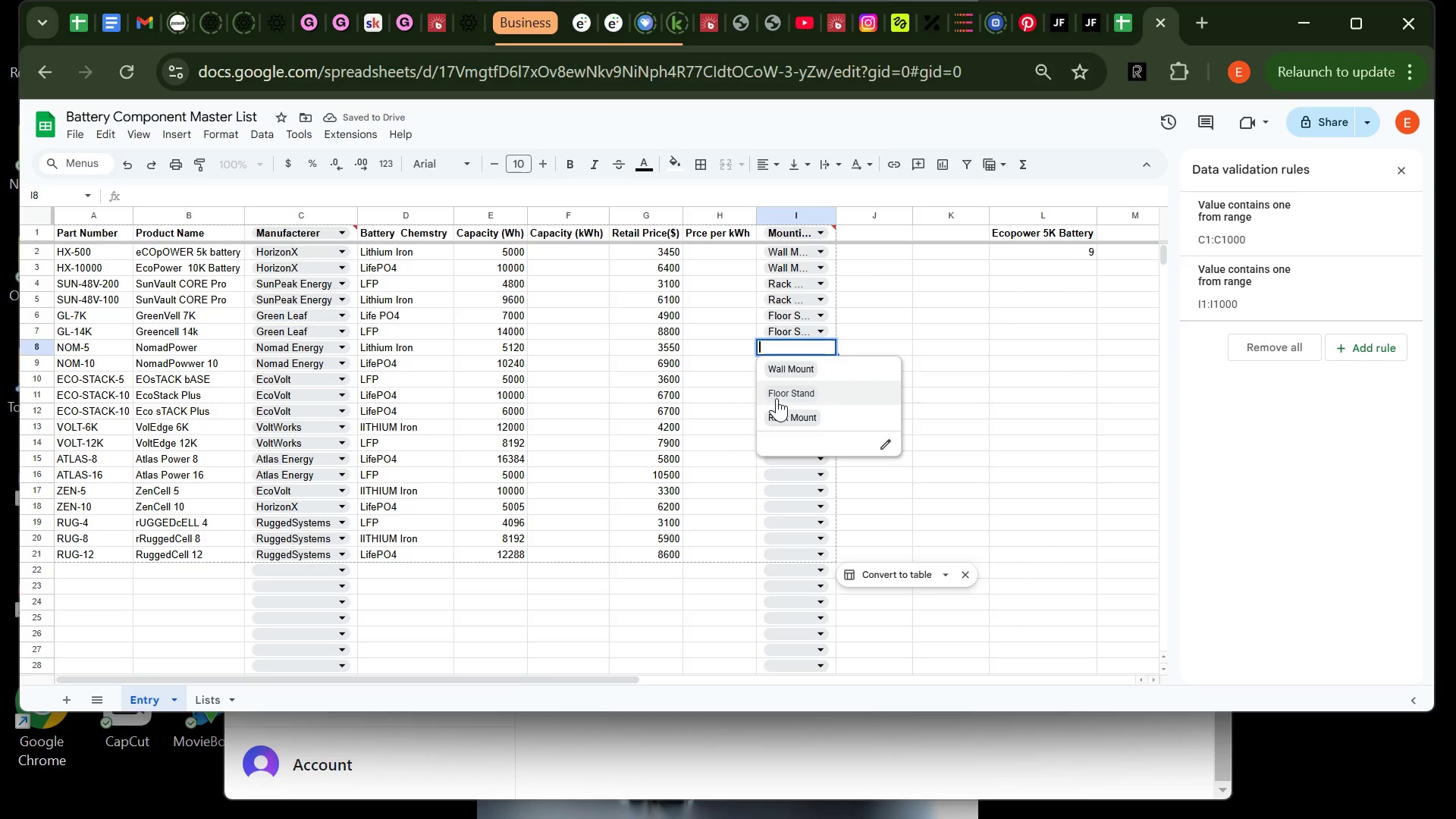 
left_click([802, 368])
 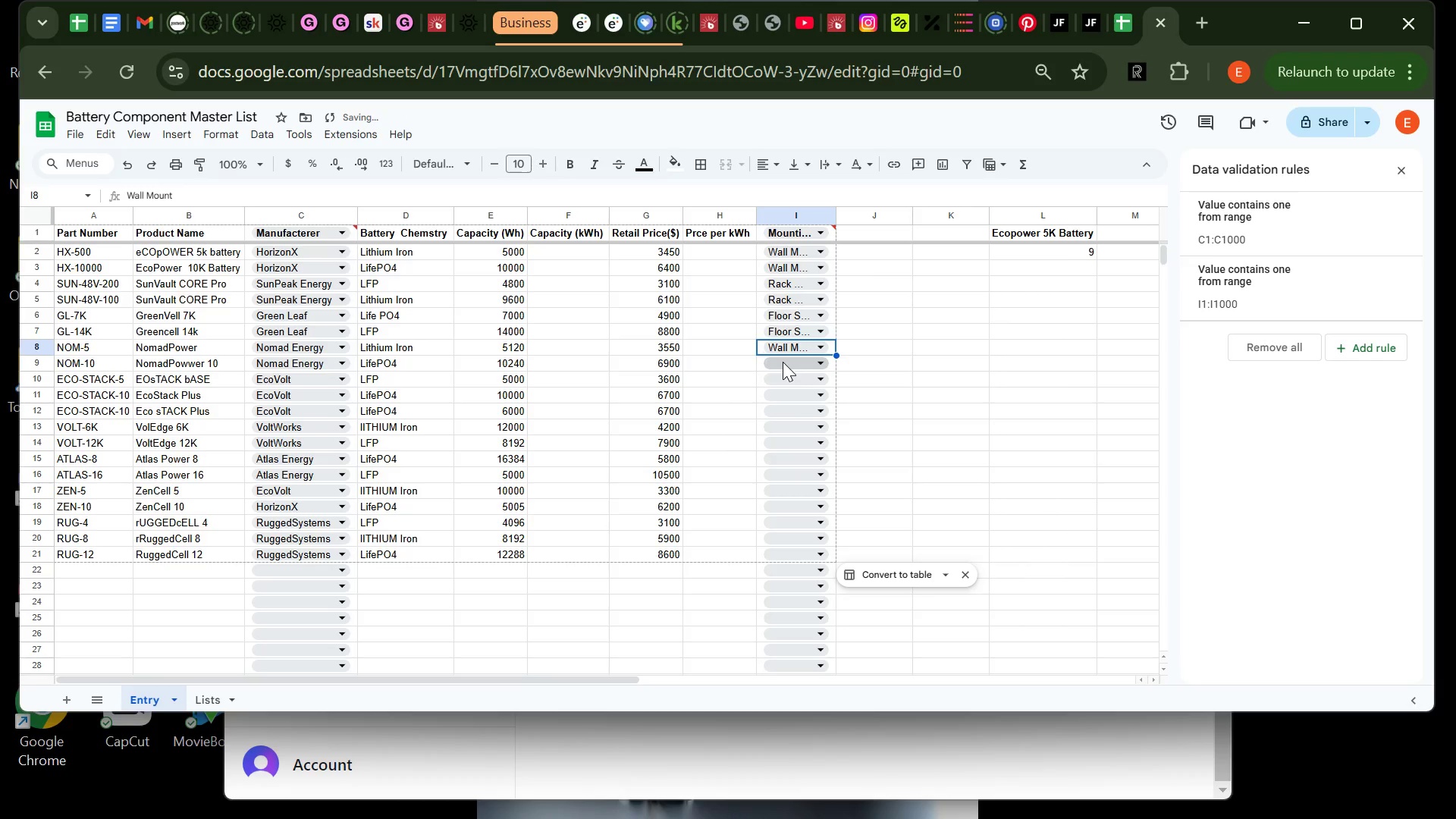 
left_click([783, 362])
 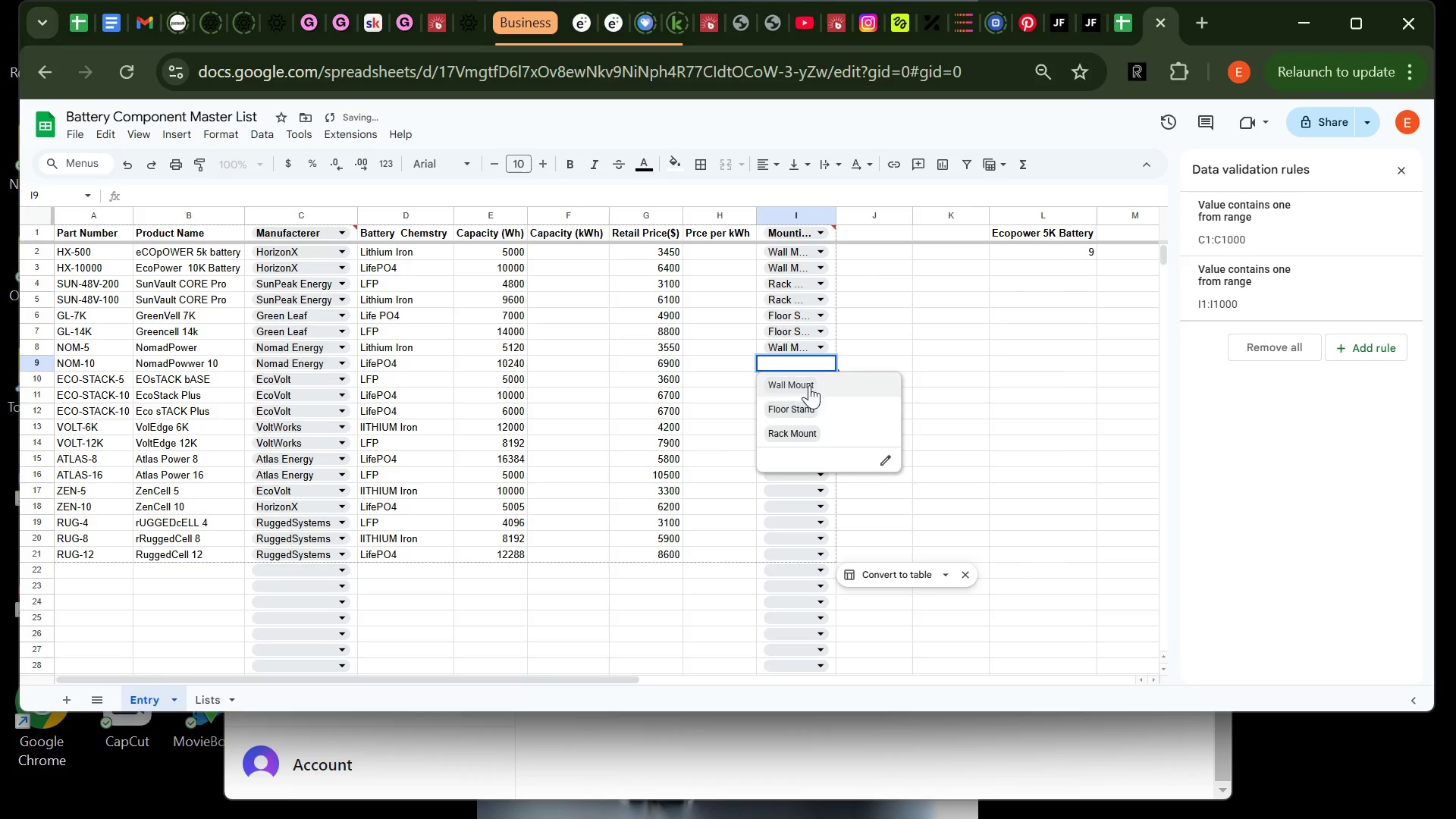 
left_click([809, 387])
 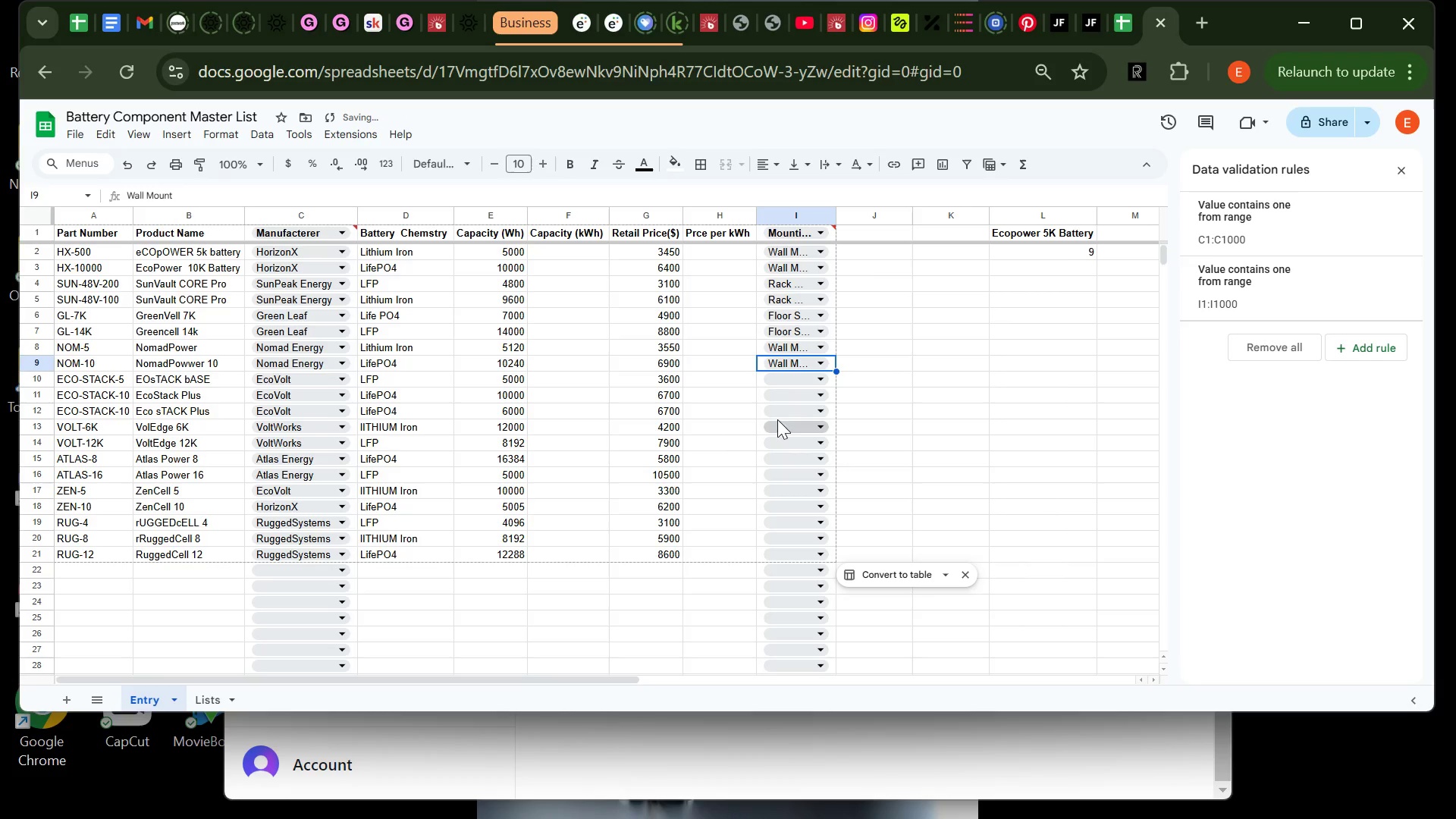 
left_click([802, 378])
 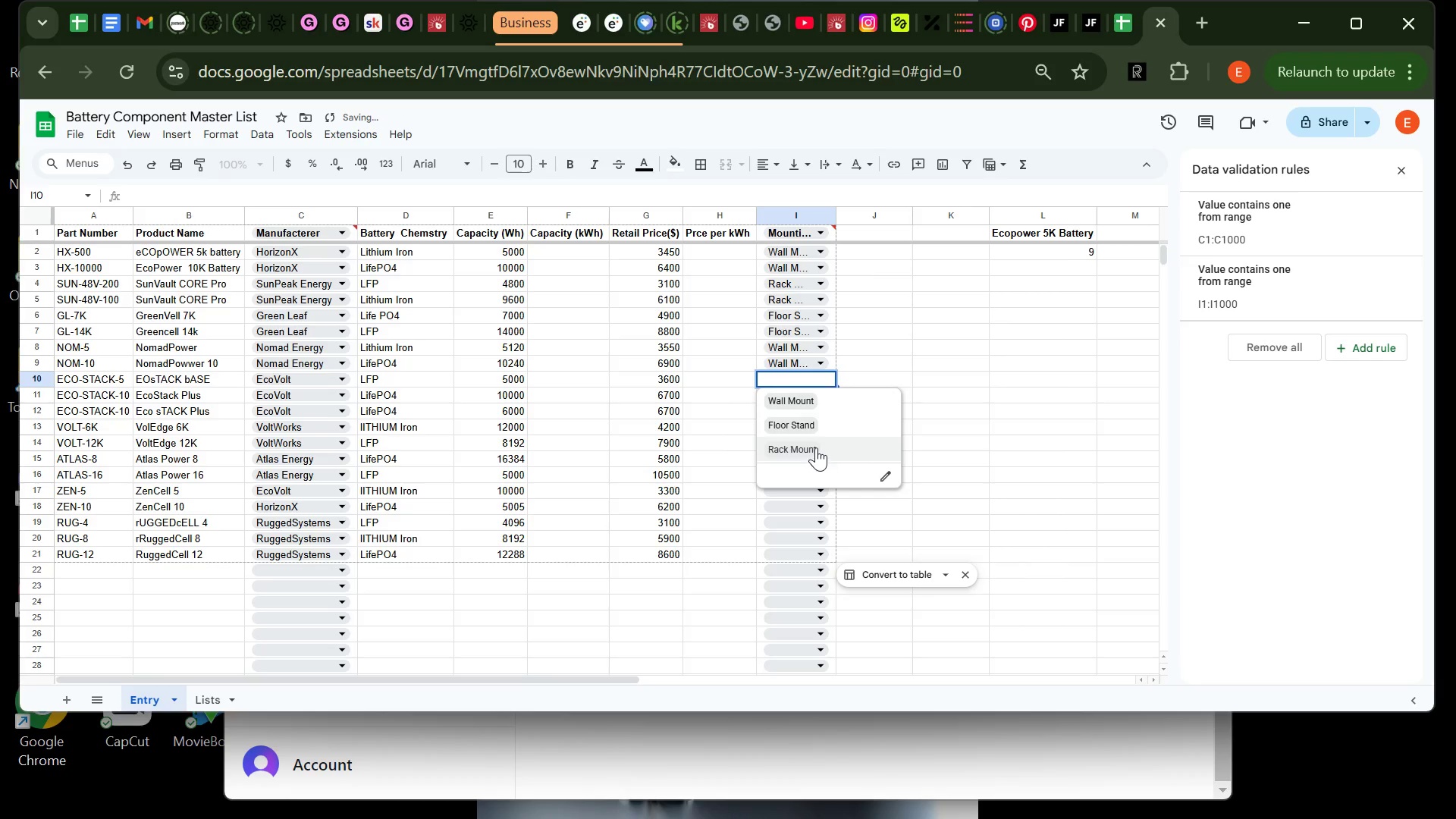 
left_click([816, 444])
 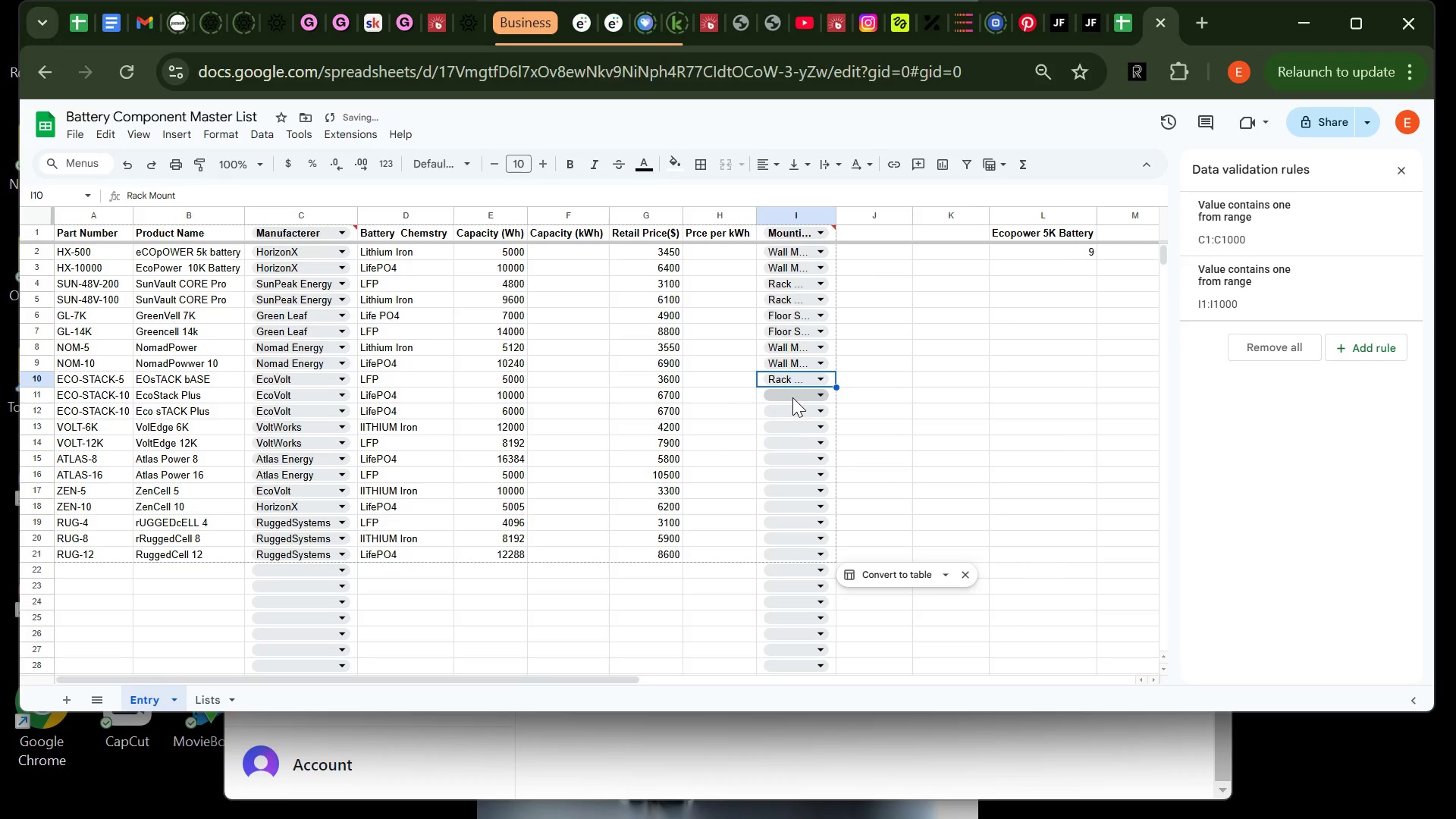 
left_click([792, 398])
 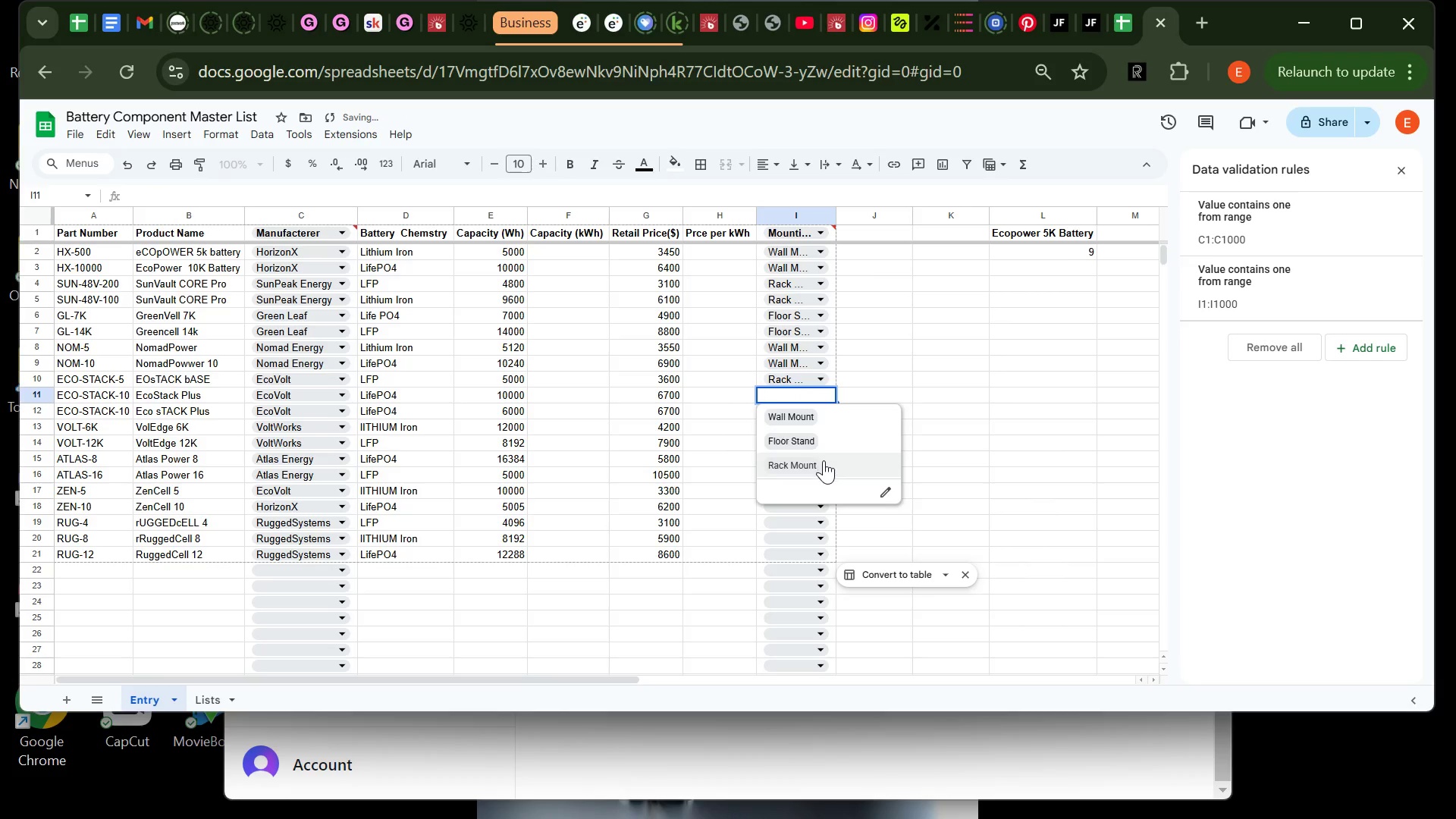 
left_click([824, 460])
 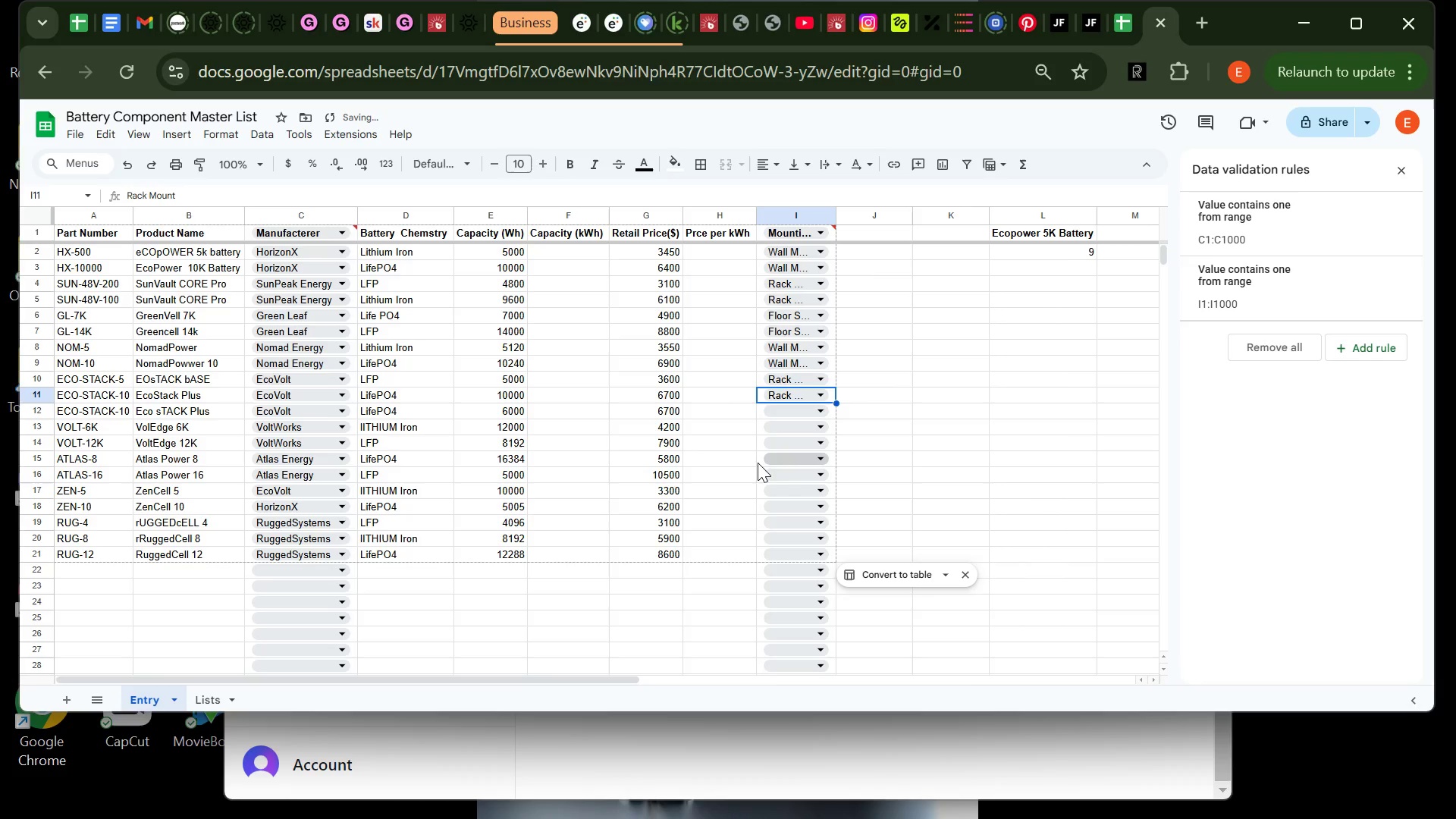 
left_click([775, 413])
 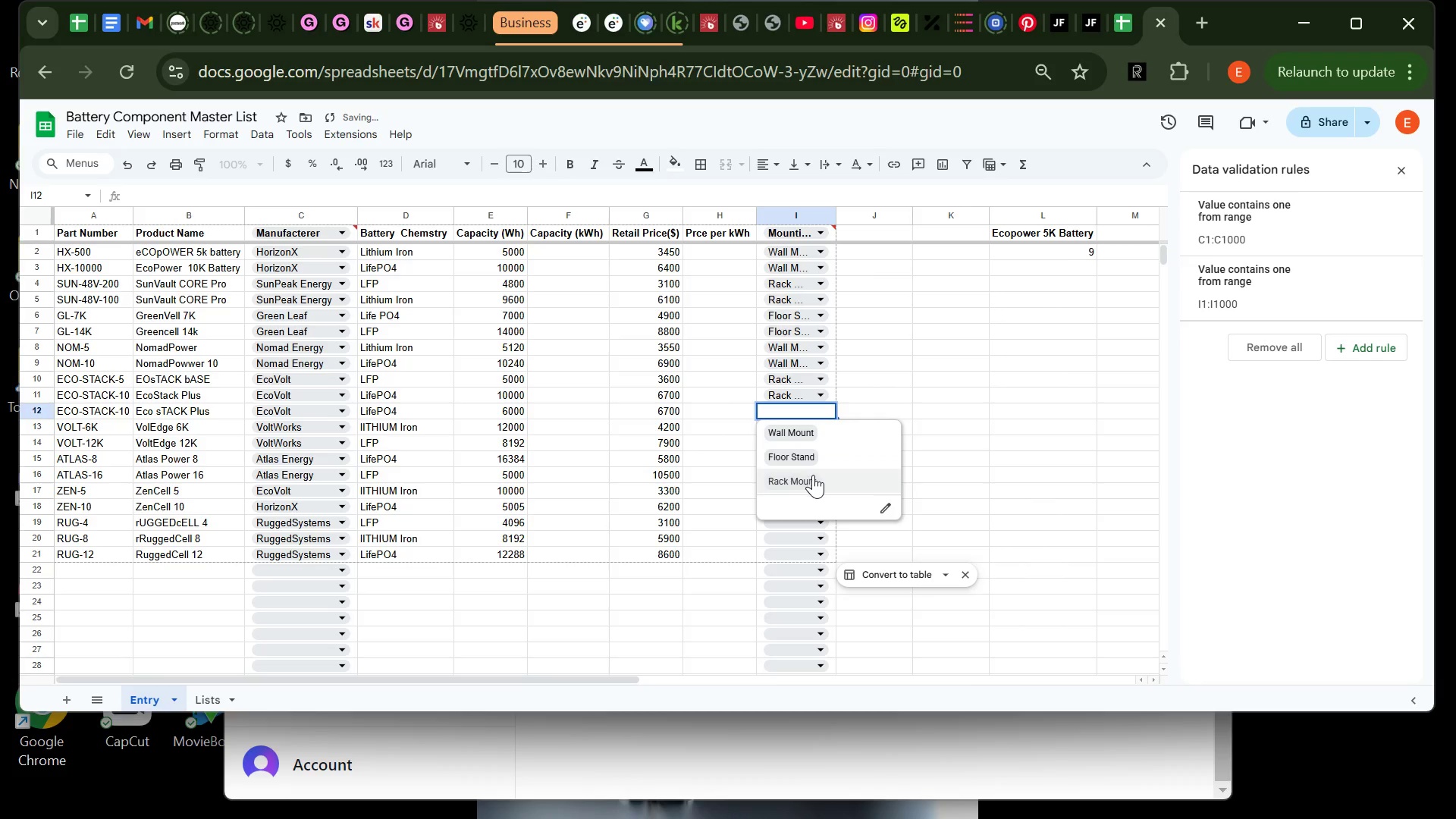 
left_click([814, 475])
 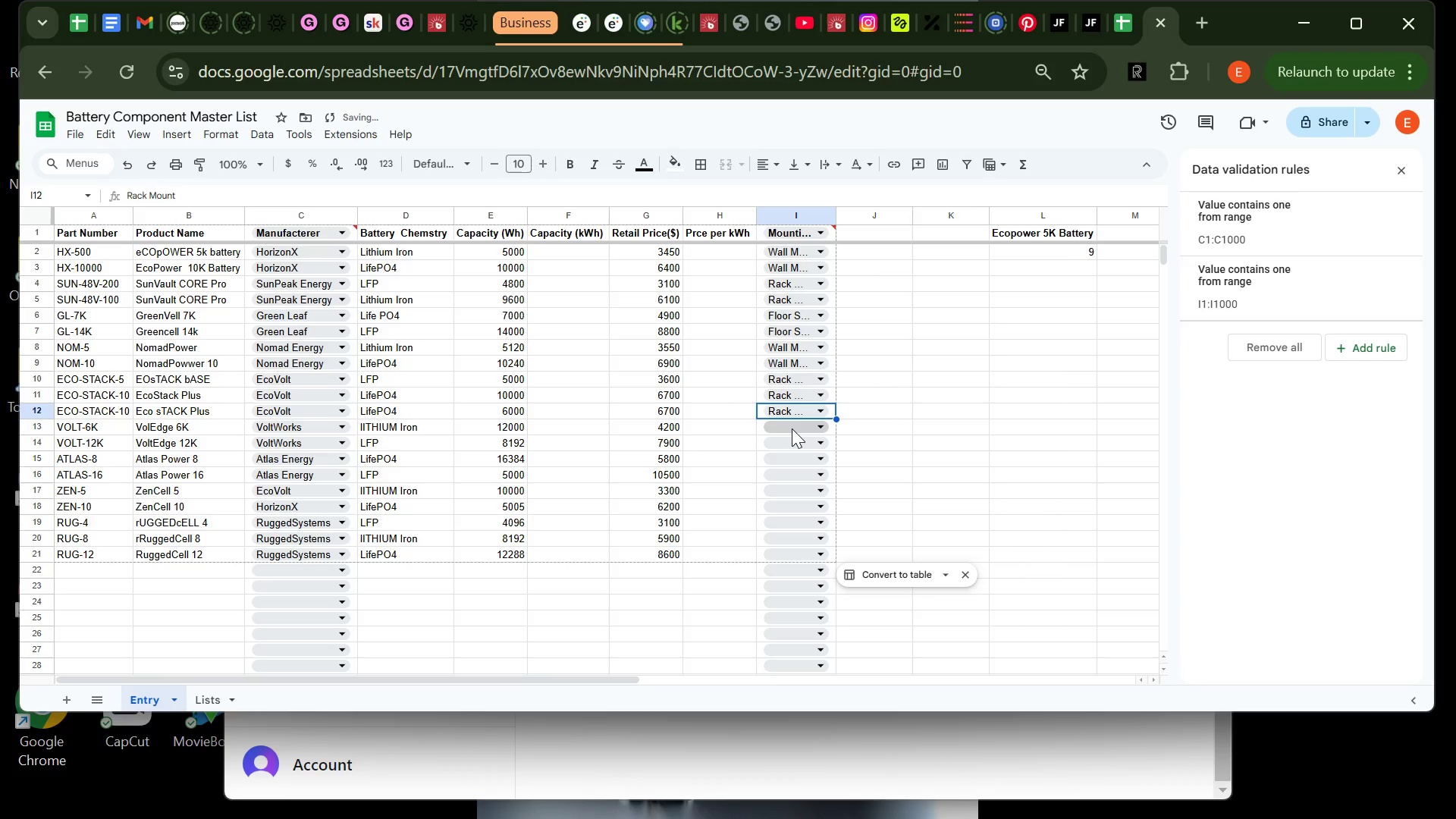 
left_click([792, 428])
 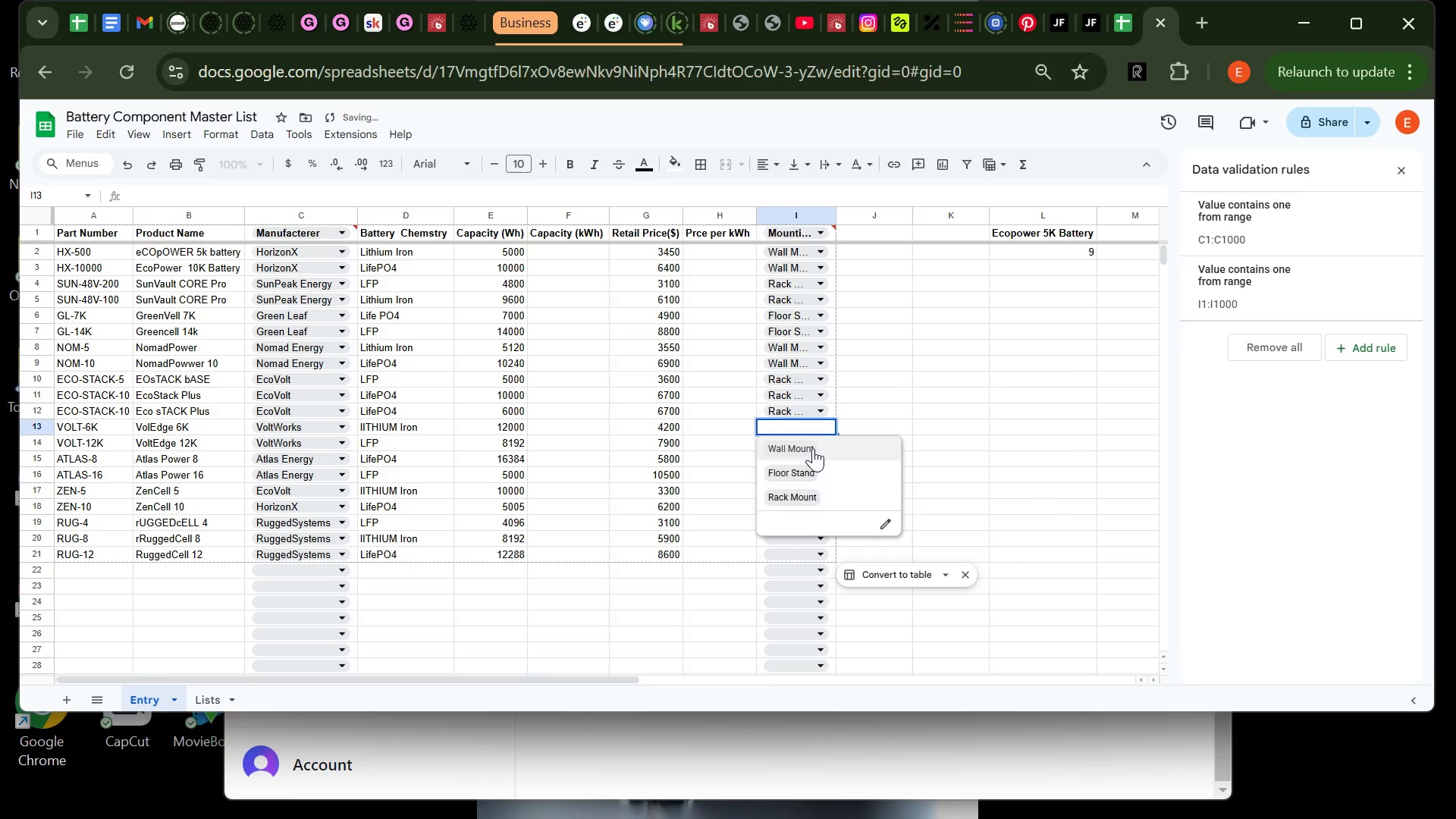 
left_click([813, 450])
 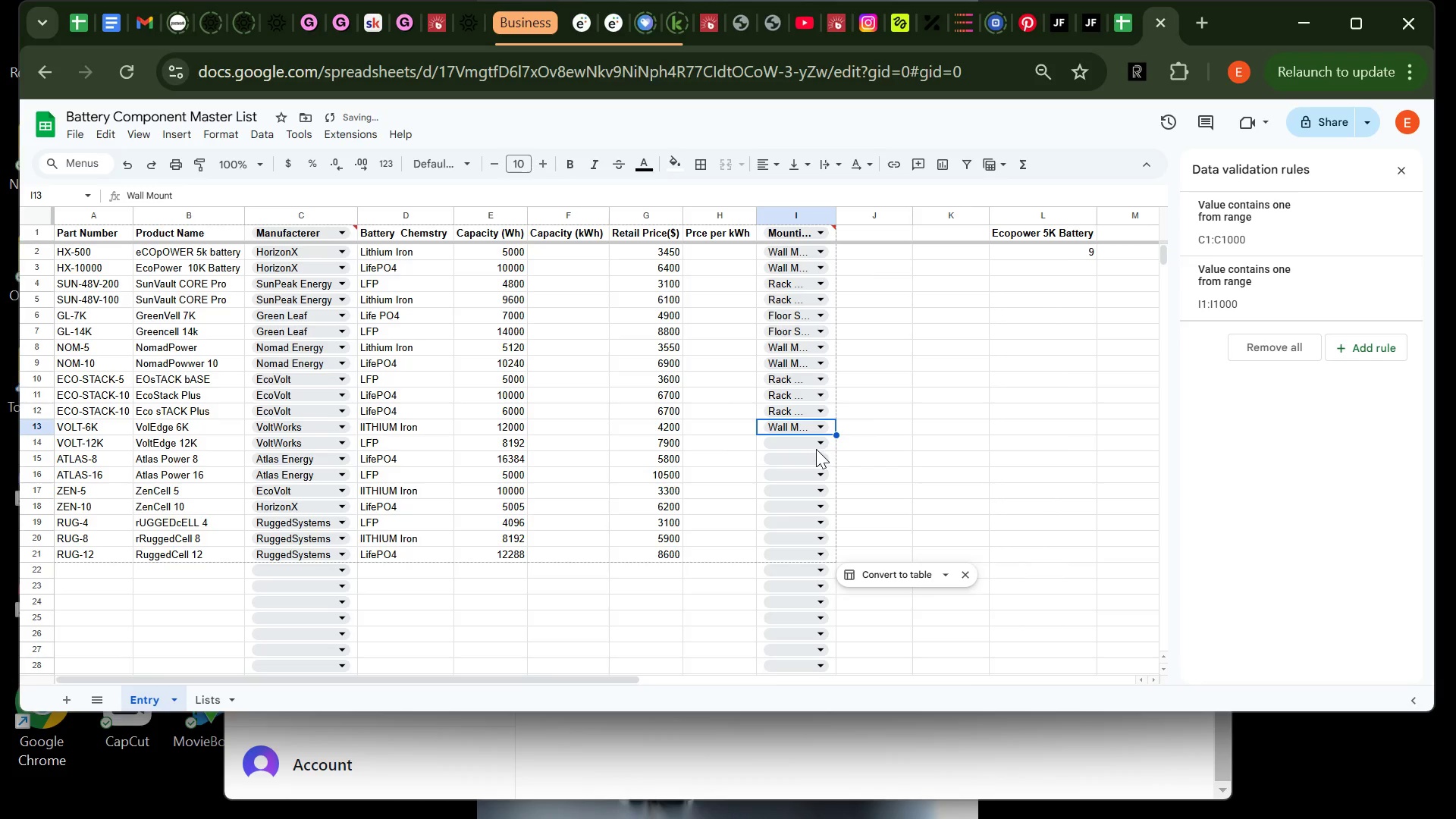 
wait(5.64)
 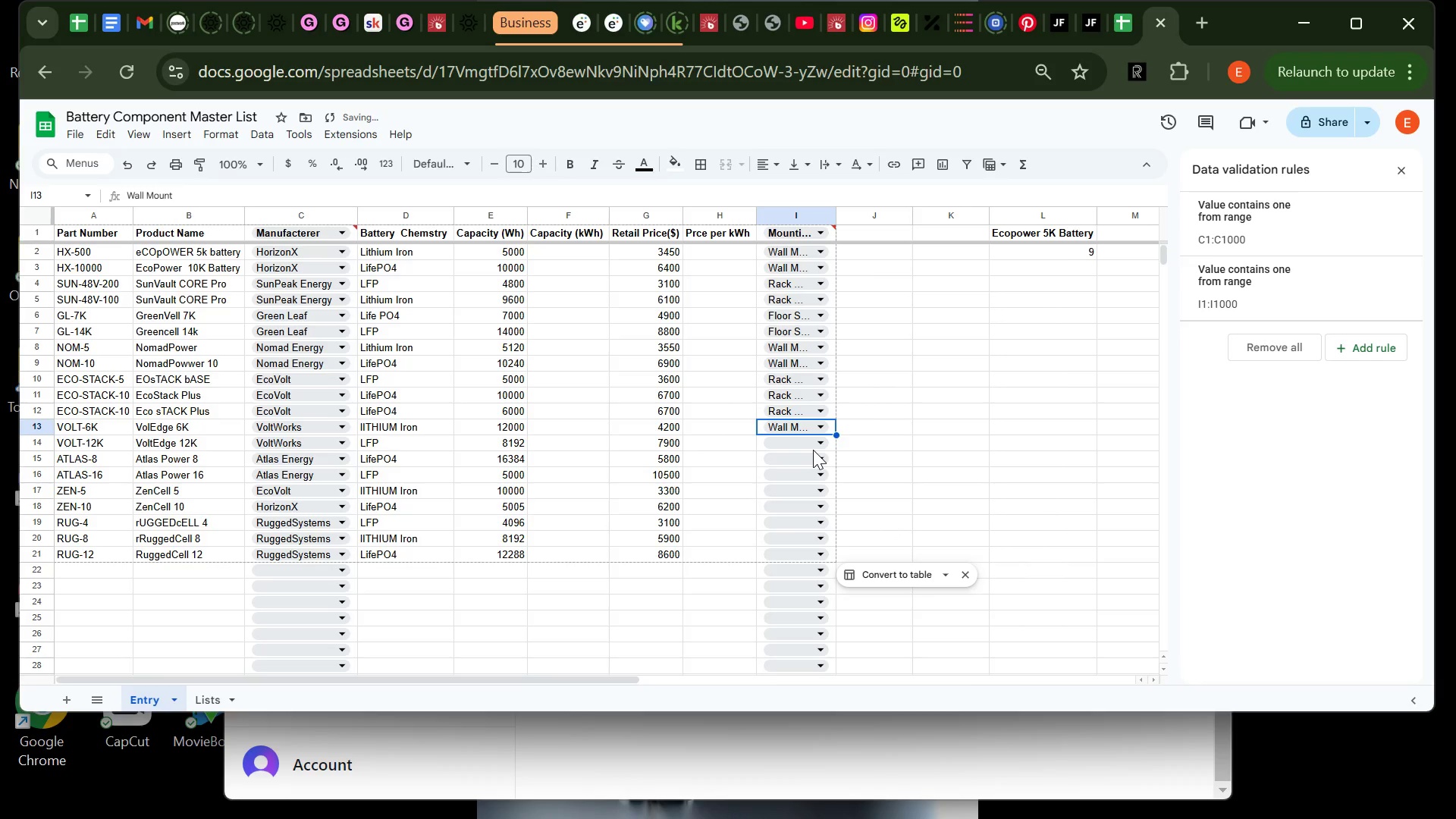 
left_click([812, 448])
 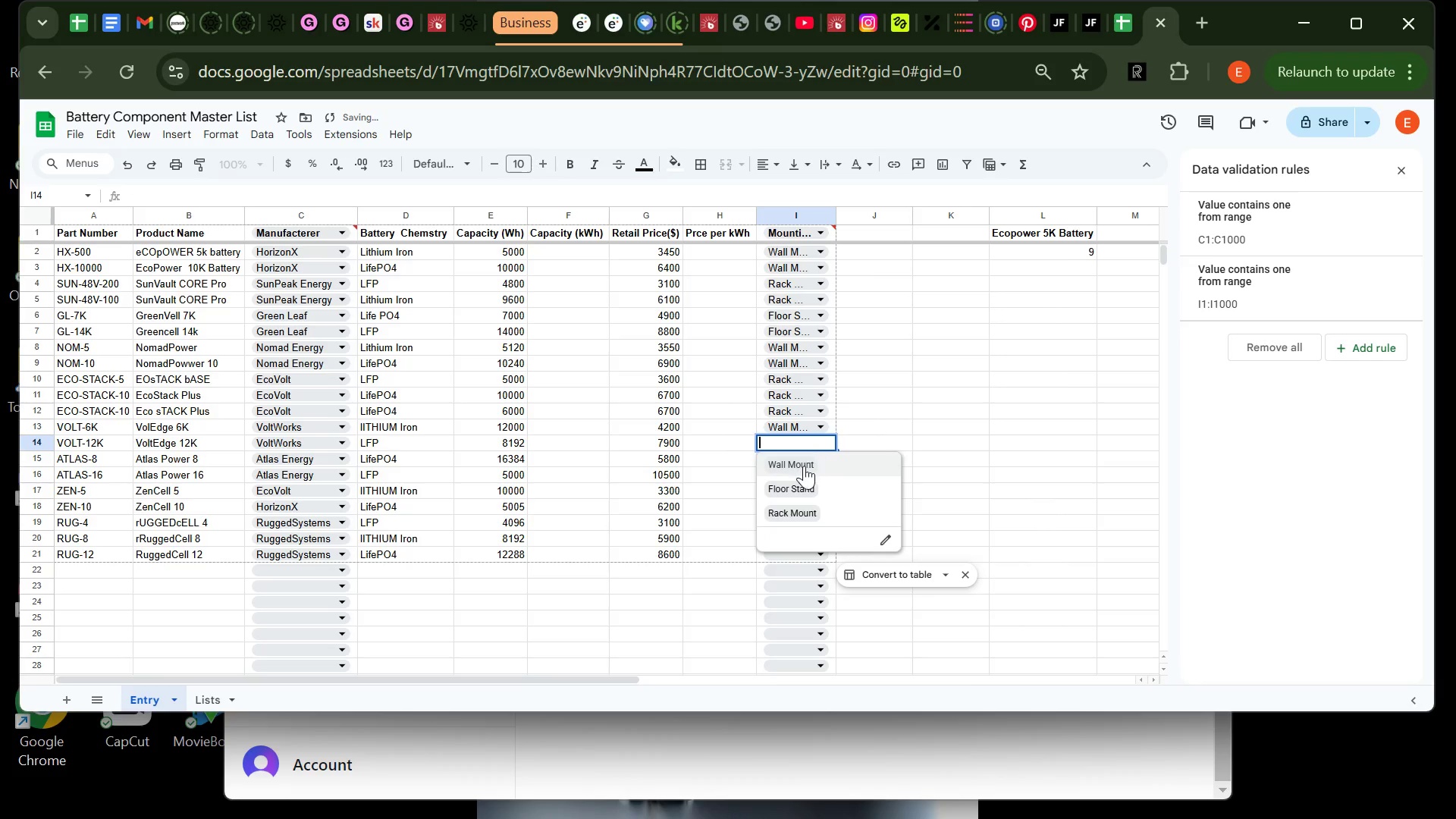 
left_click([799, 470])
 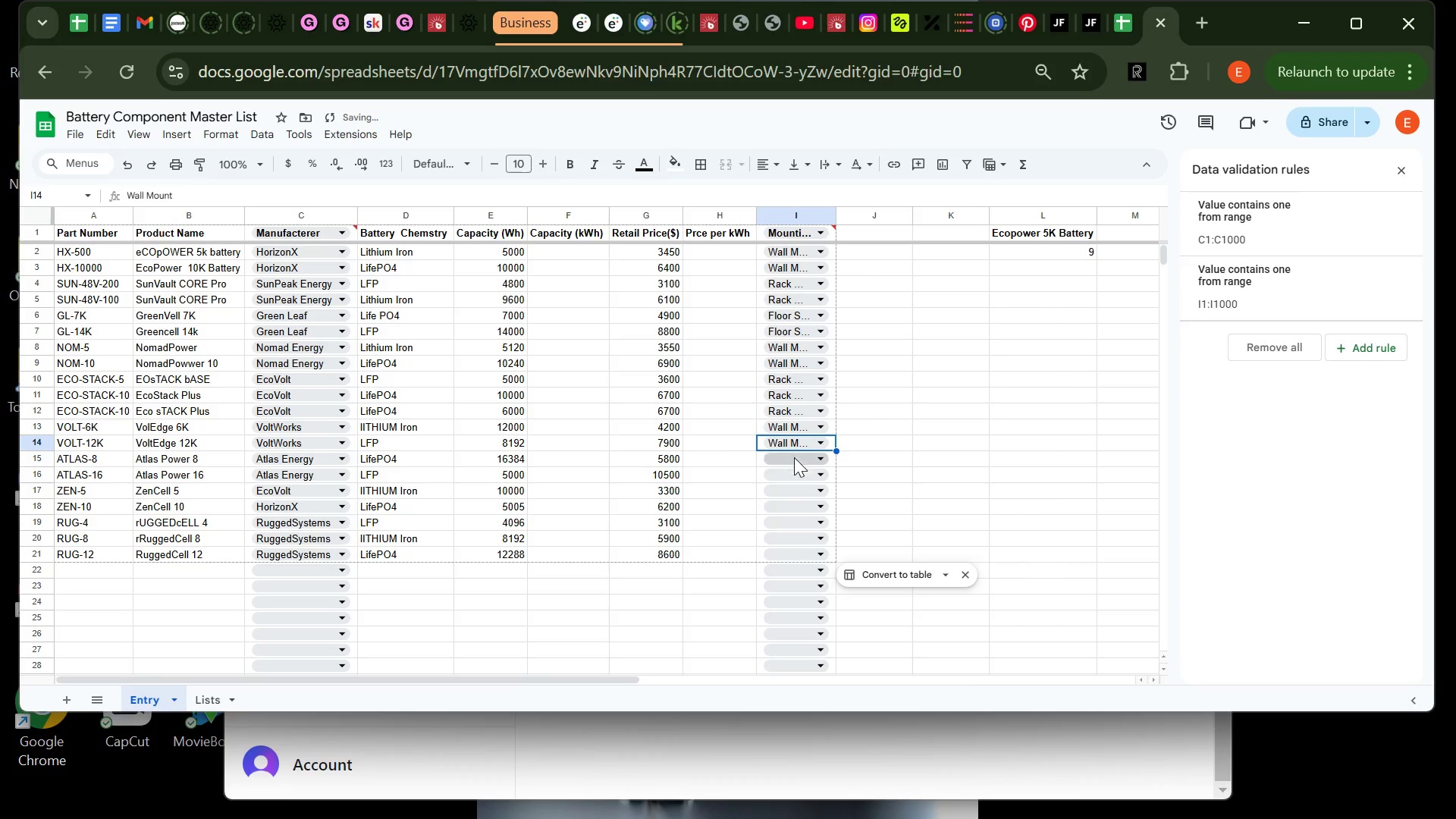 
left_click([794, 460])
 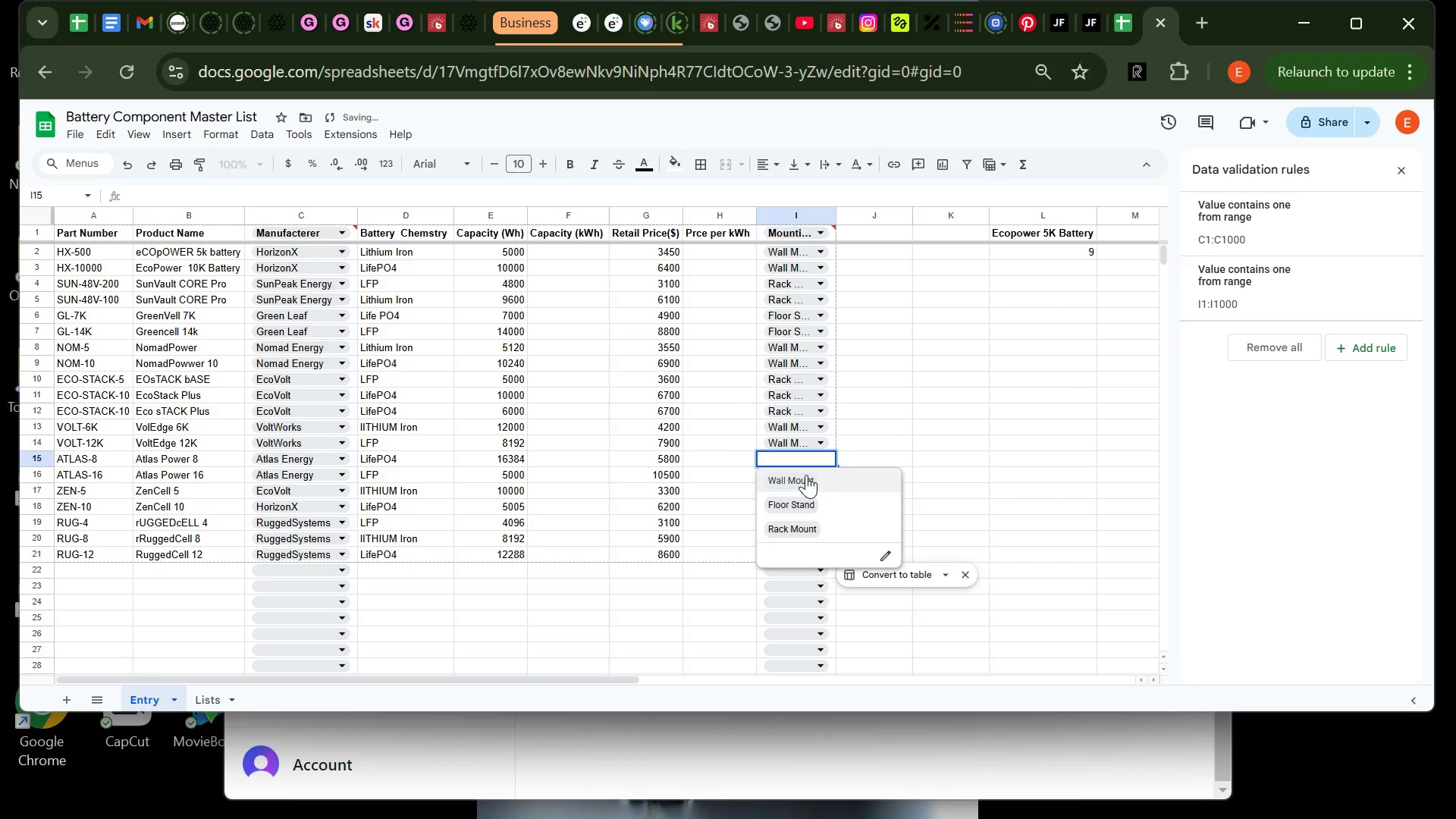 
left_click([805, 500])
 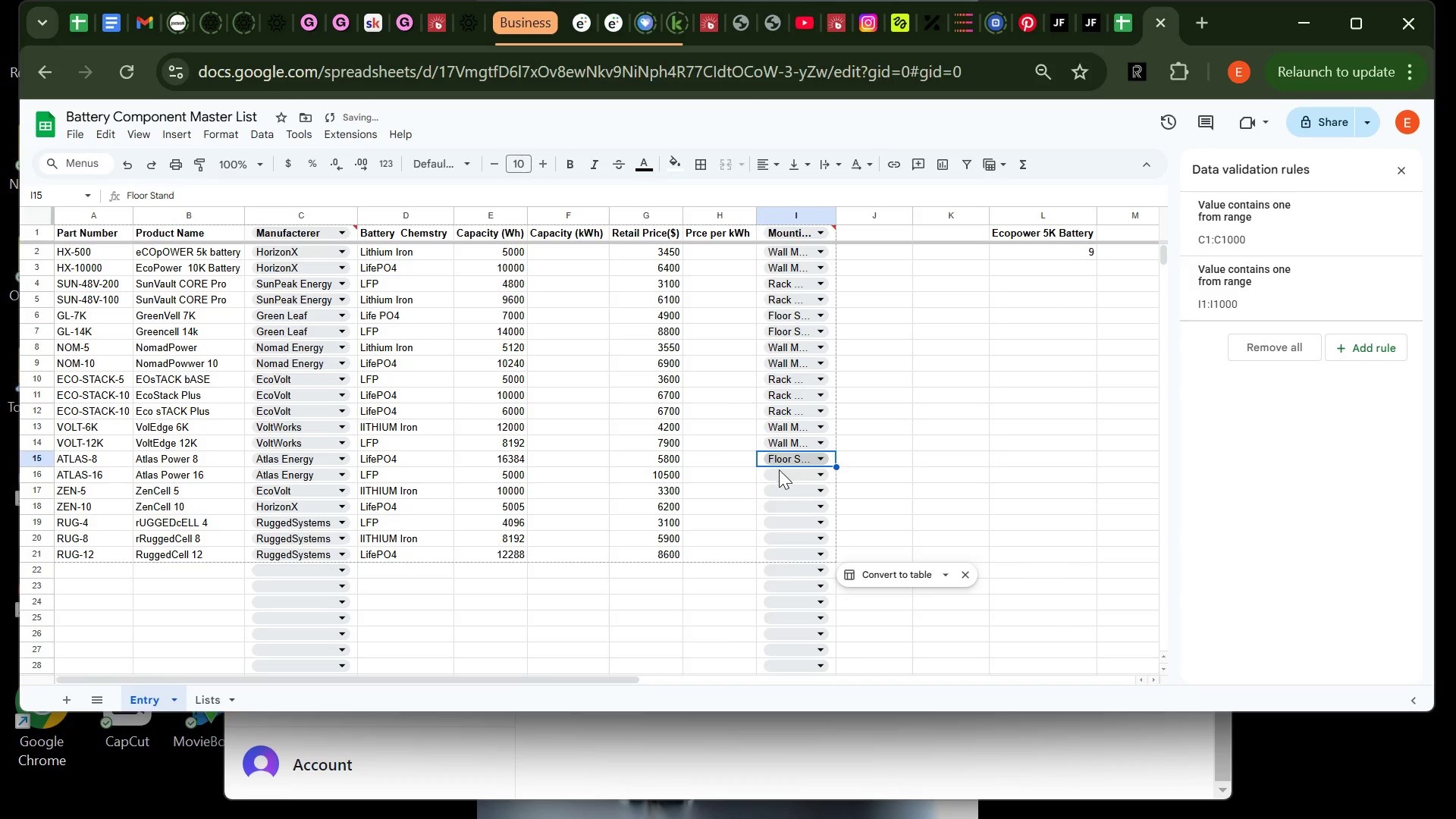 
left_click([781, 474])
 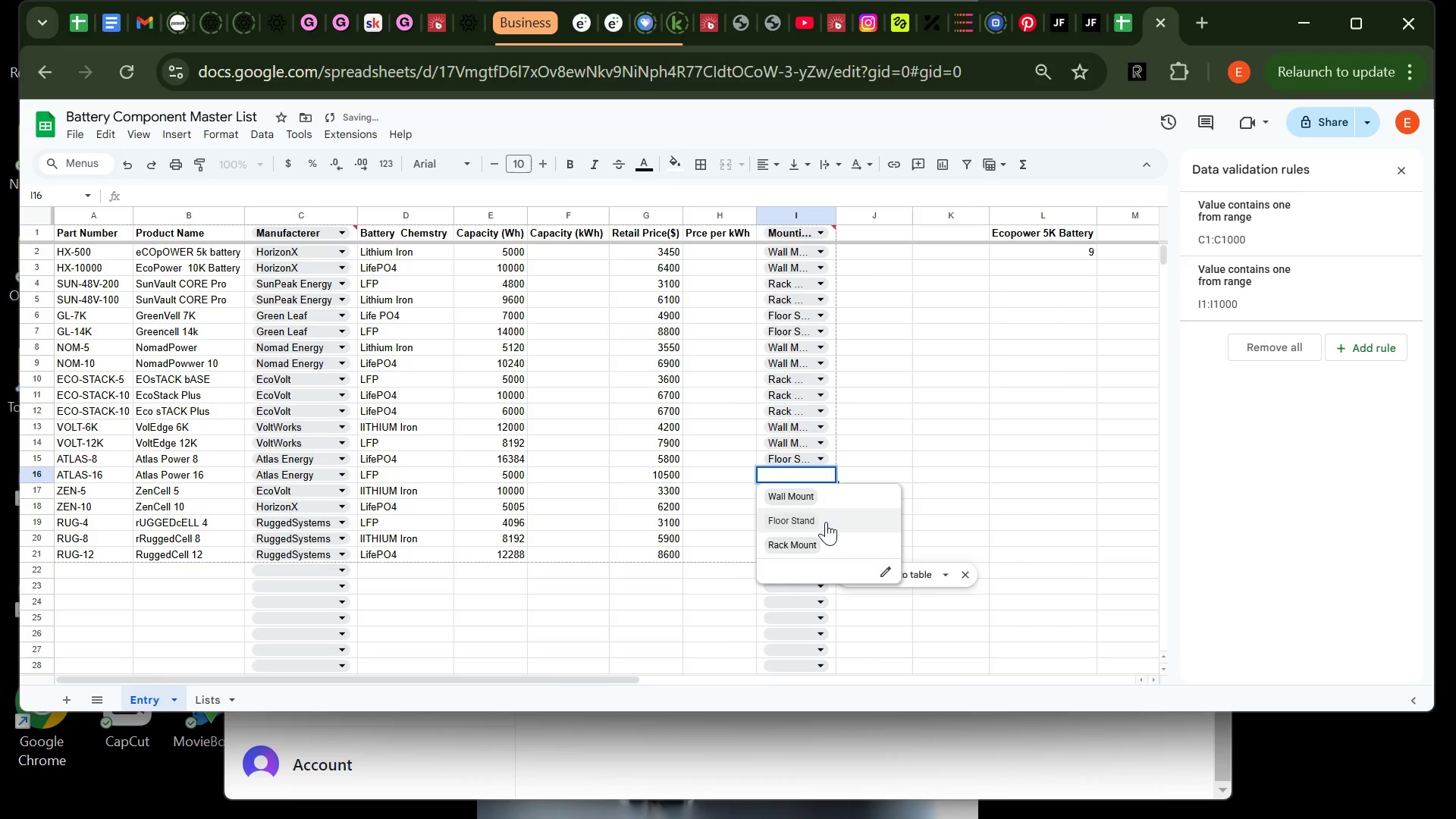 
left_click([826, 522])
 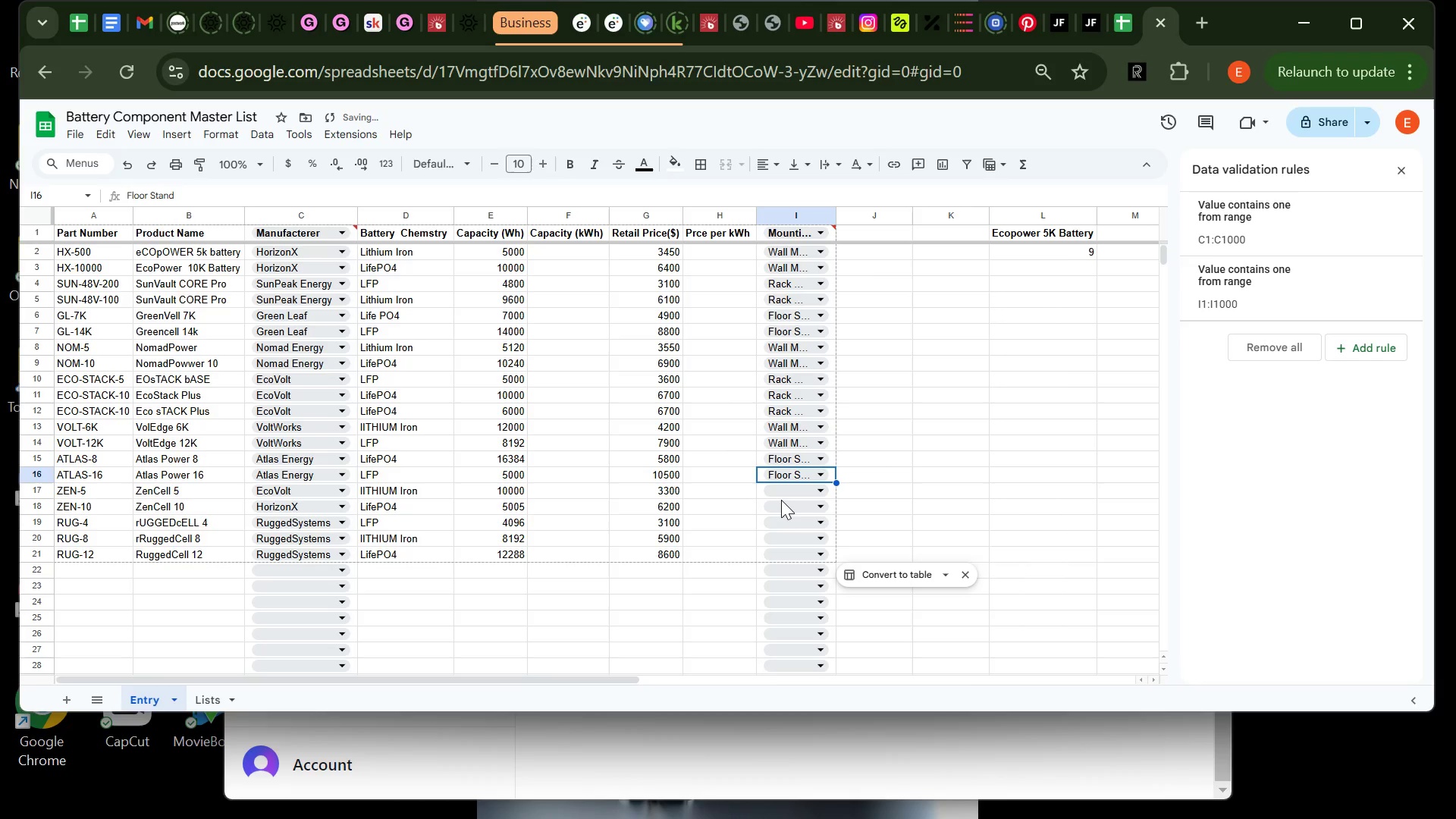 
left_click([781, 500])
 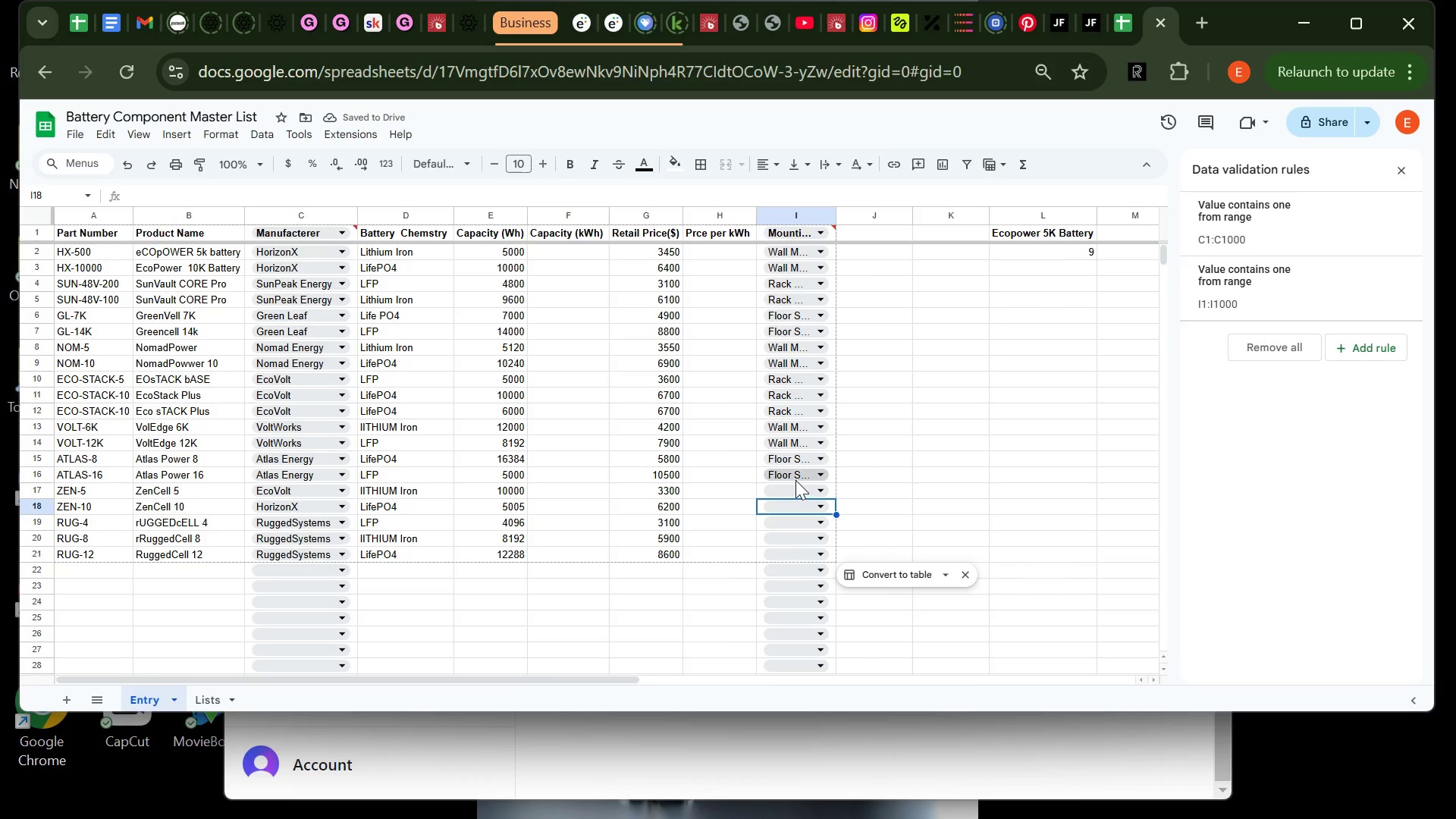 
left_click([803, 481])
 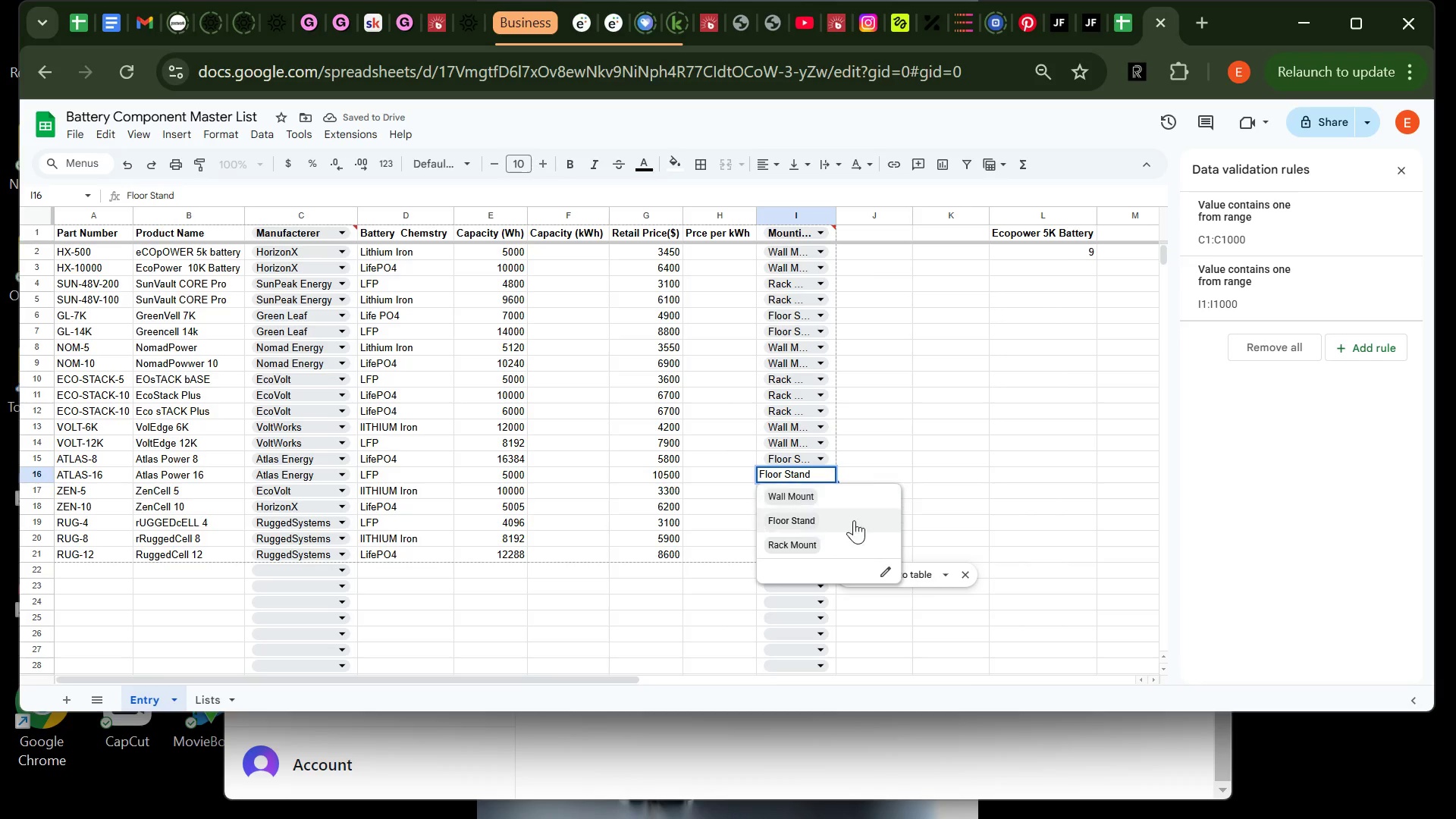 
left_click([881, 511])
 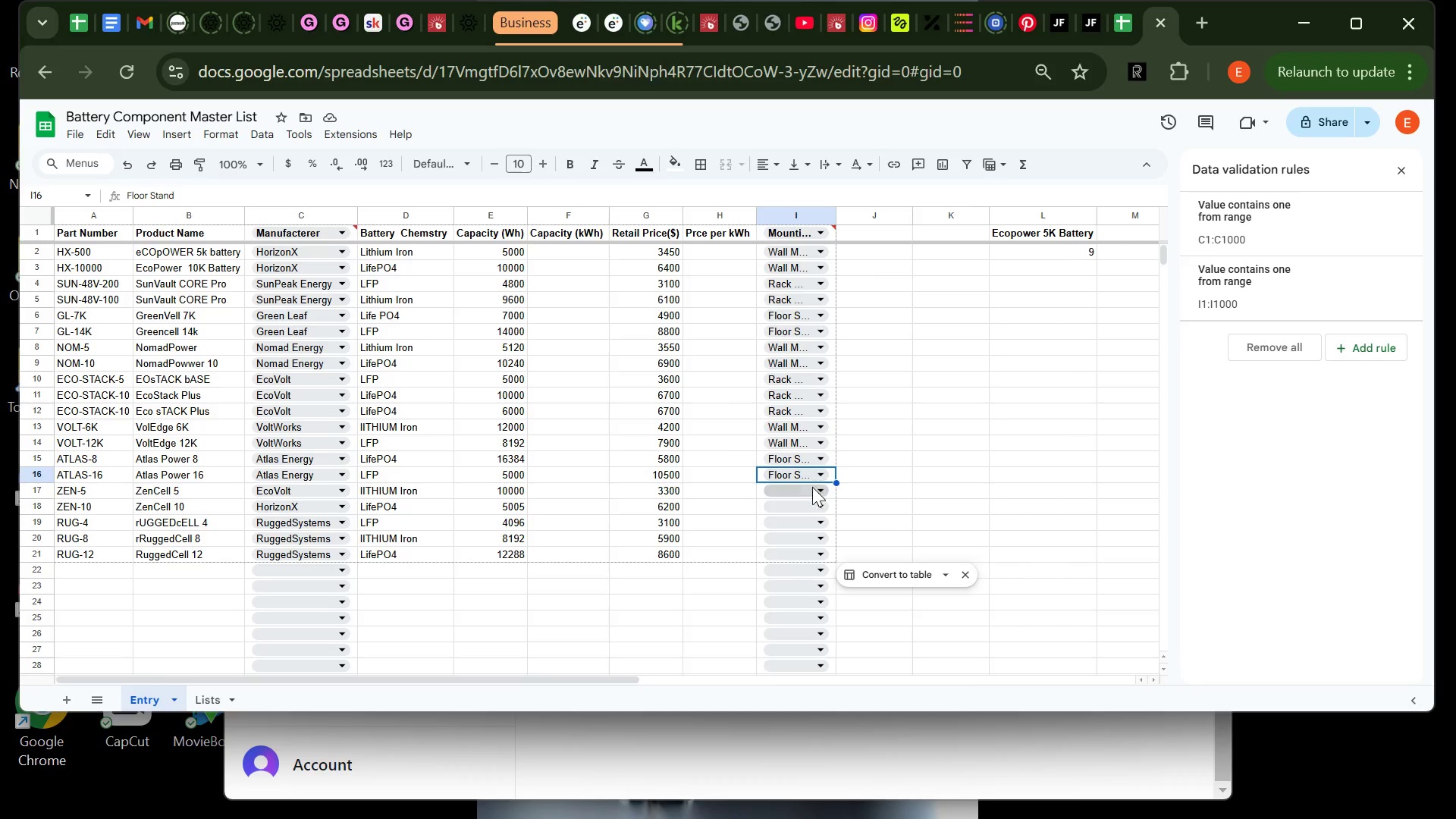 
left_click([808, 495])
 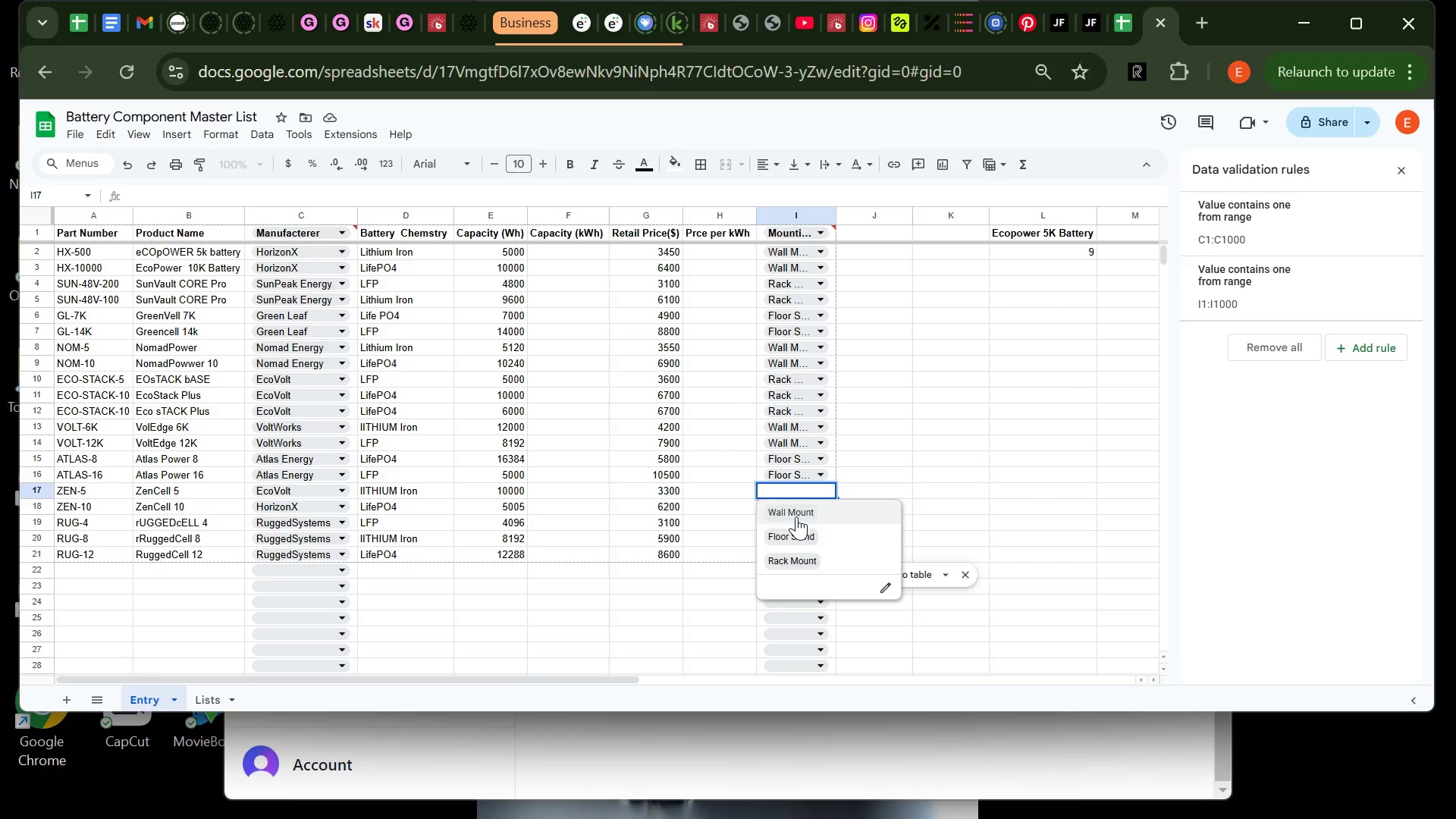 
left_click([796, 514])
 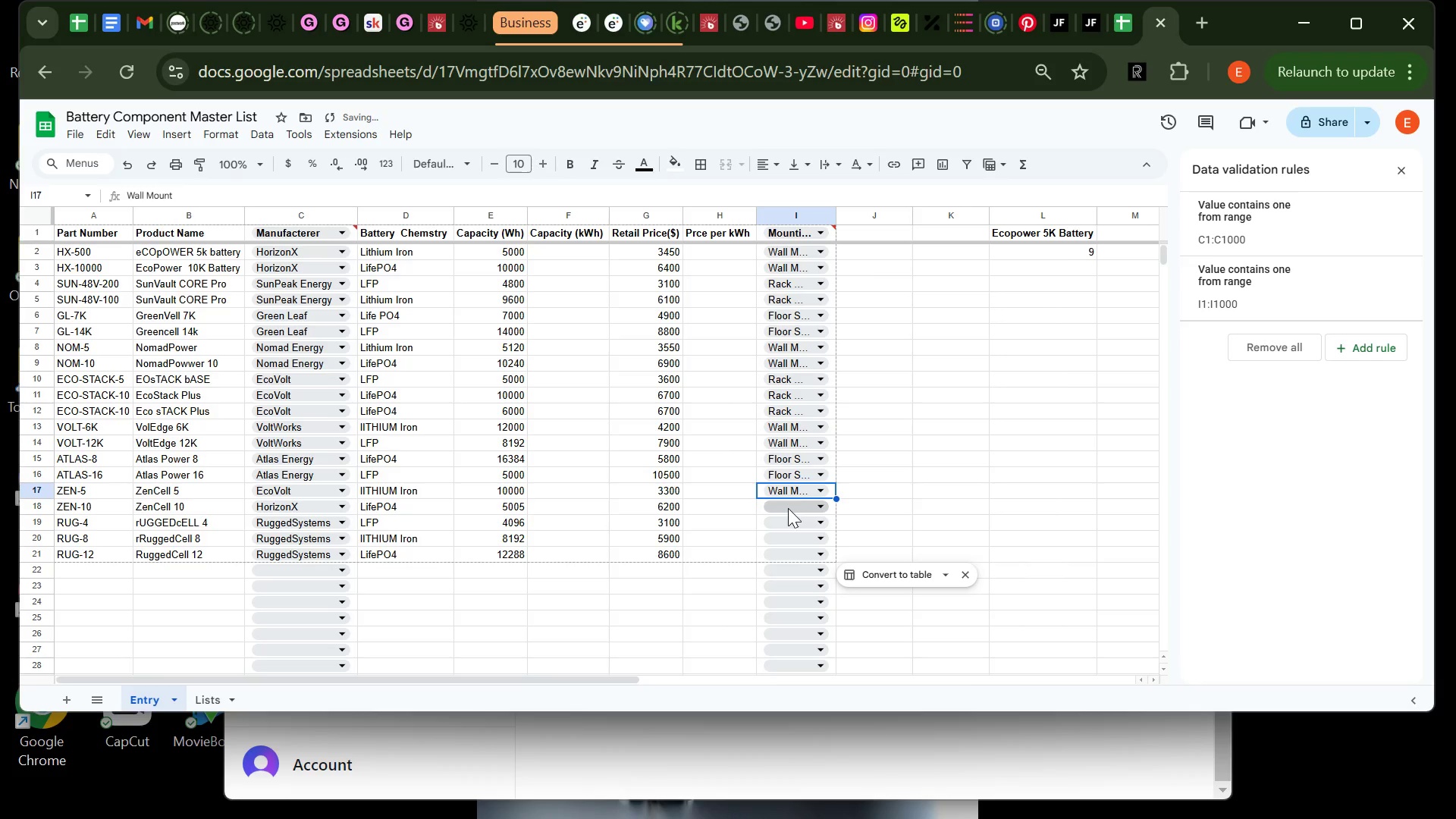 
left_click([789, 504])
 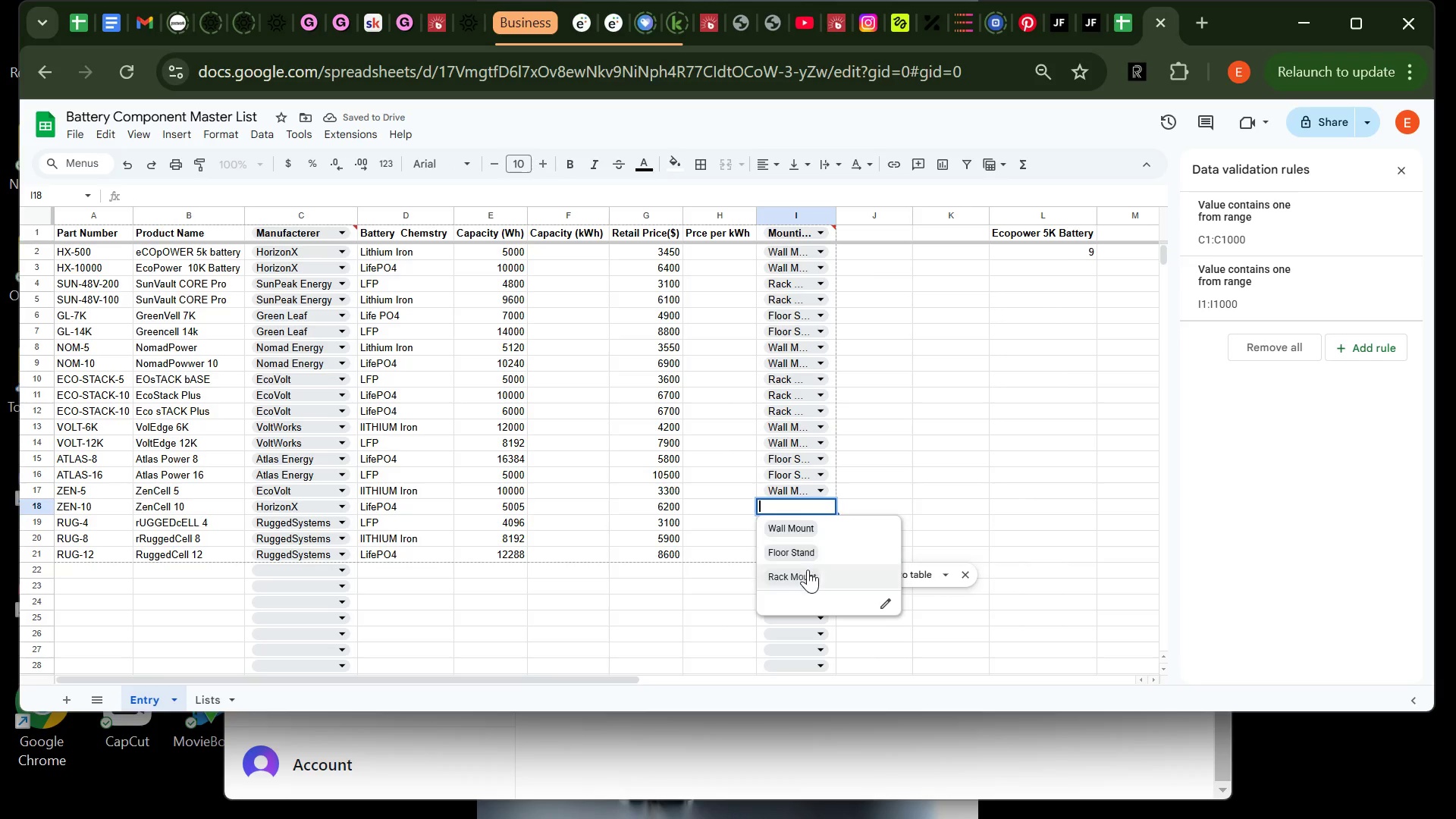 
left_click([809, 574])
 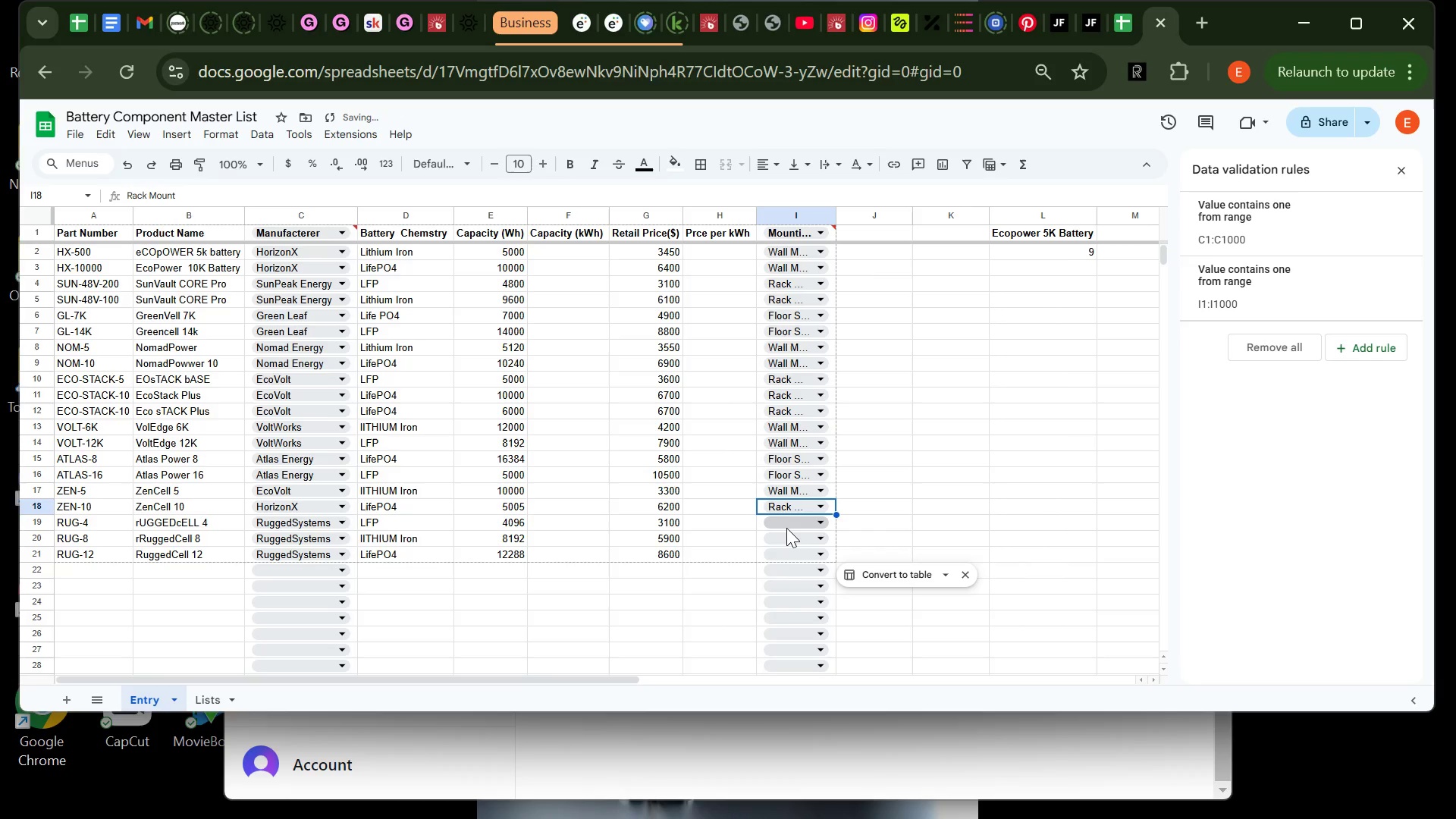 
left_click([786, 528])
 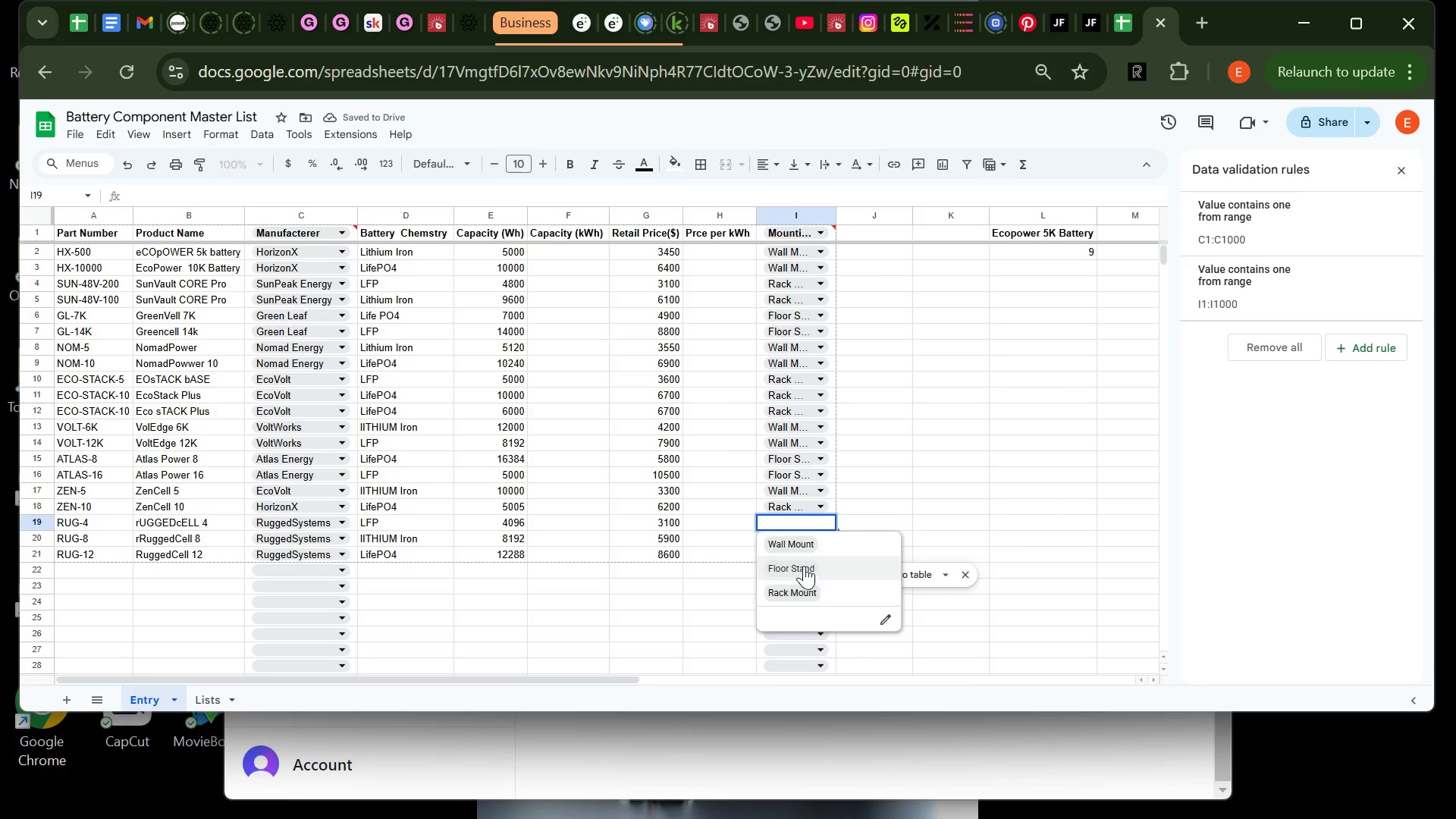 
left_click([811, 578])
 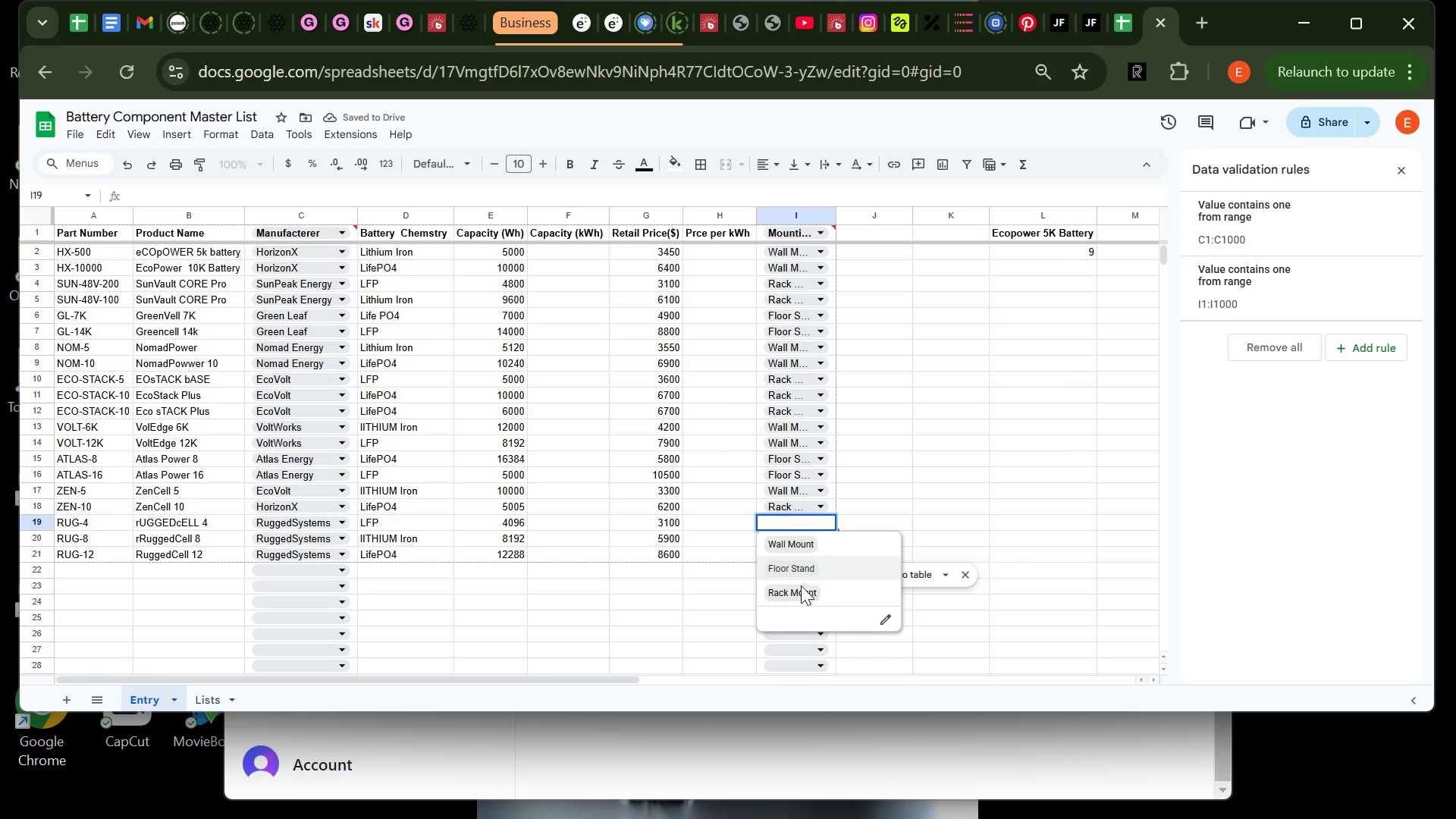 
left_click([801, 591])
 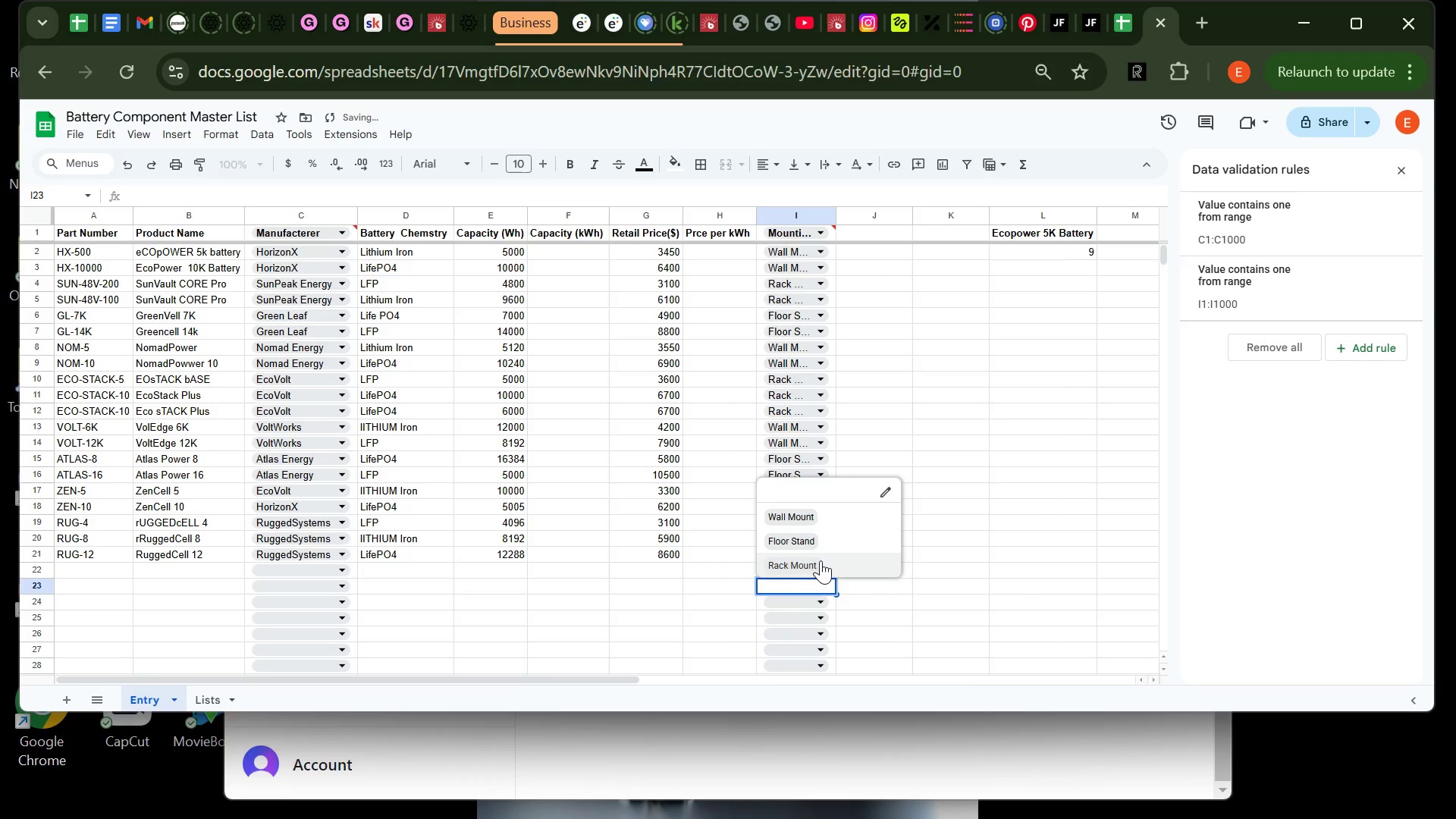 
left_click([821, 560])
 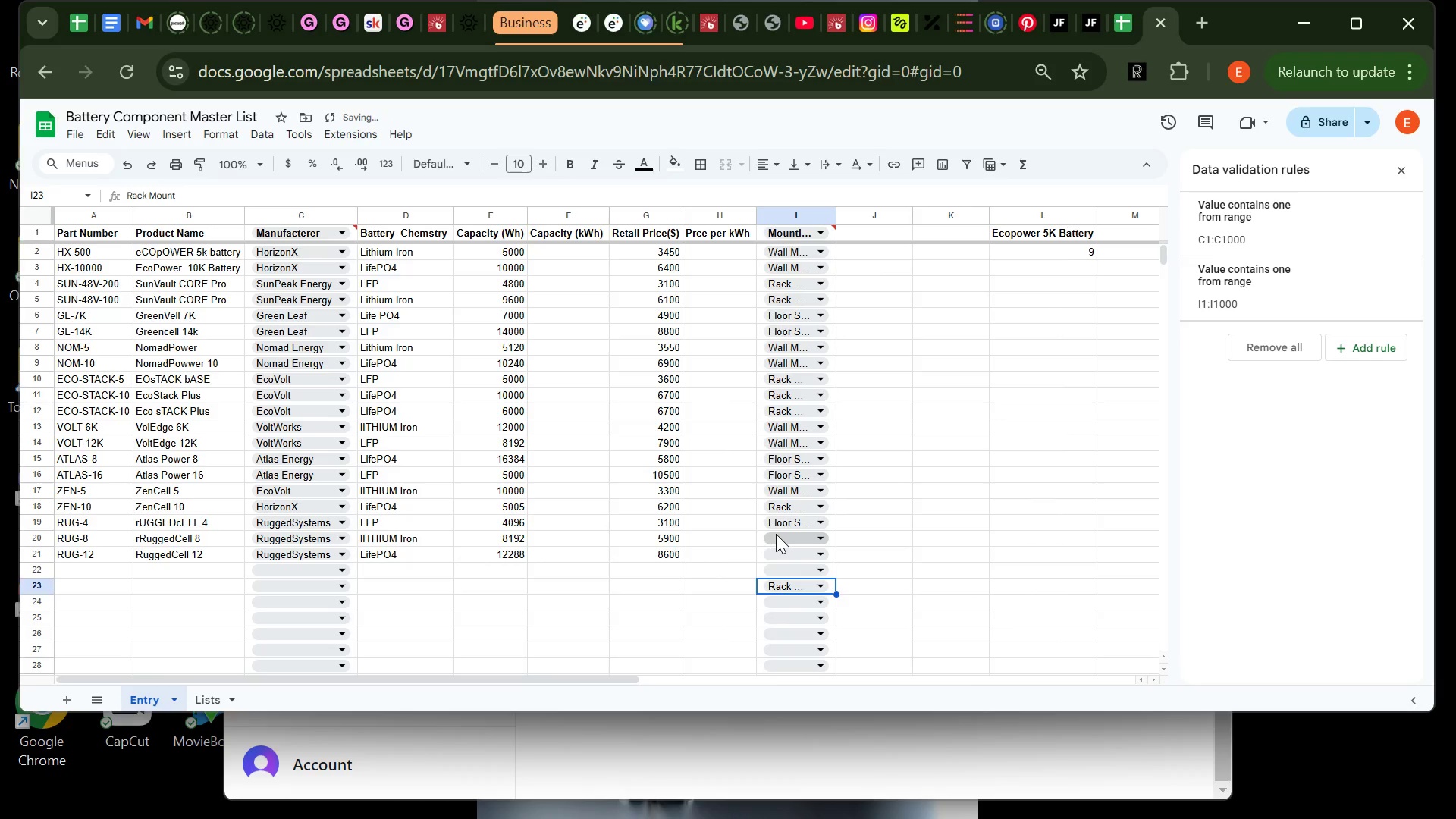 
left_click([781, 534])
 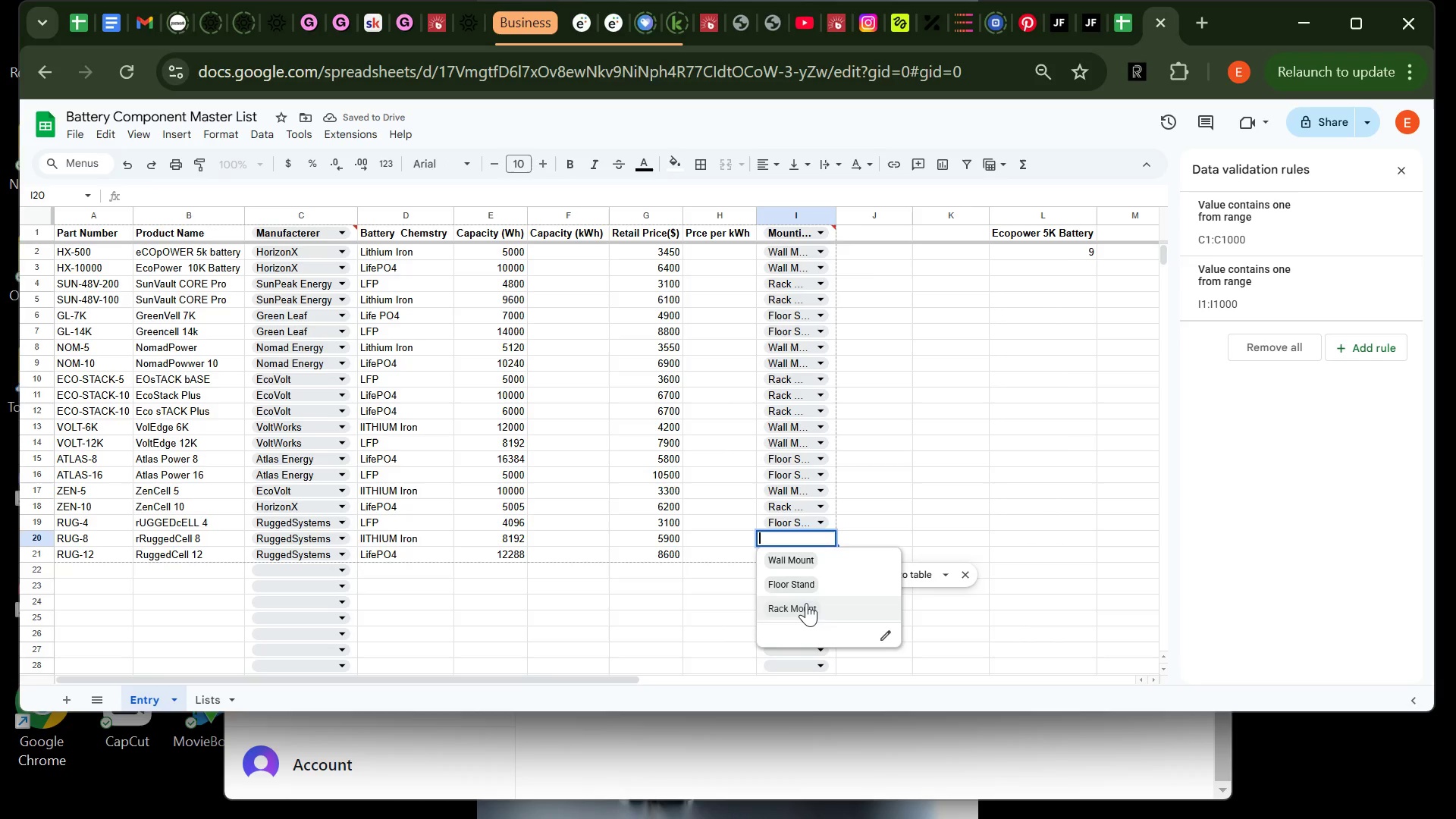 
left_click([806, 604])
 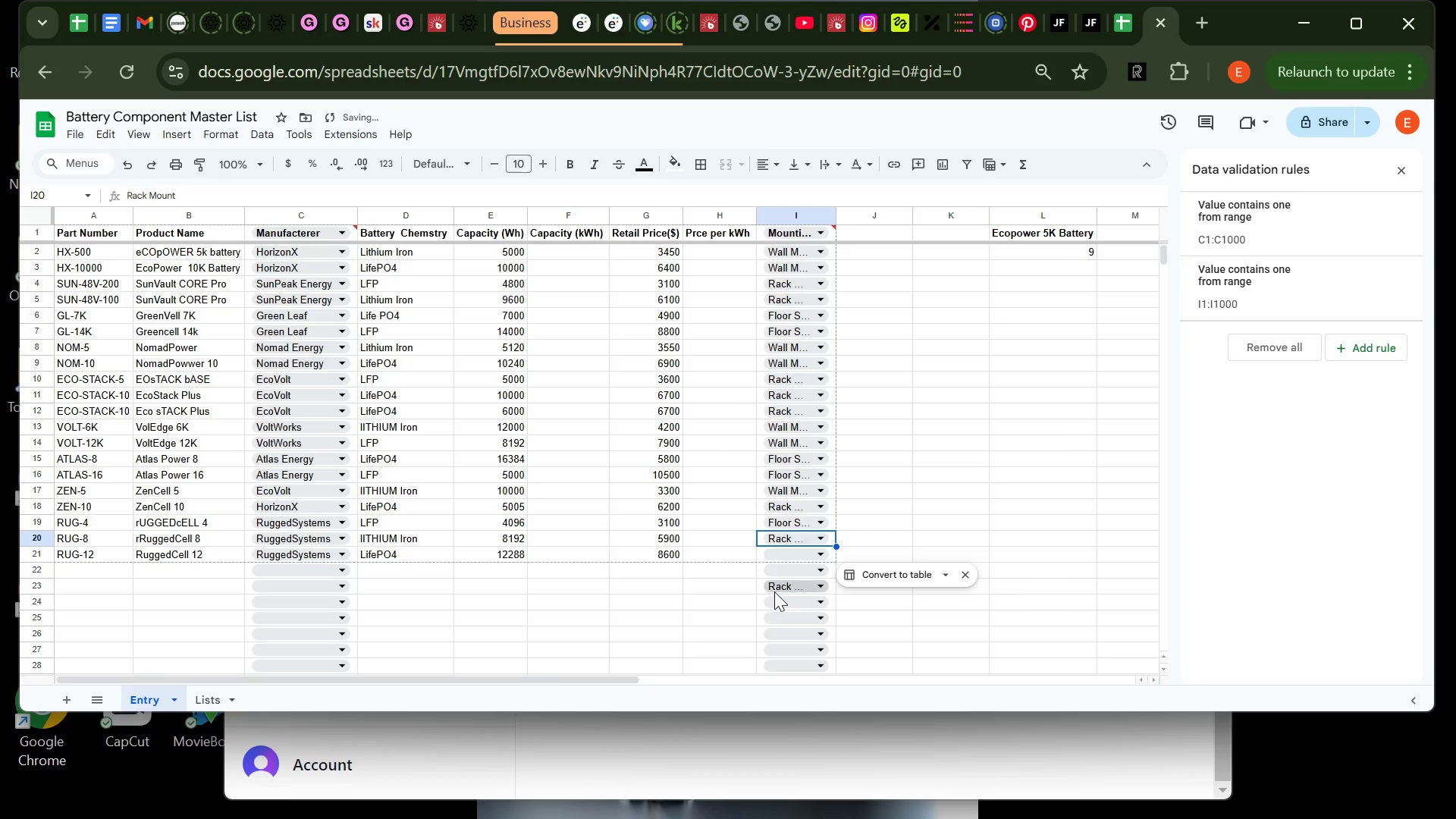 
left_click([777, 590])
 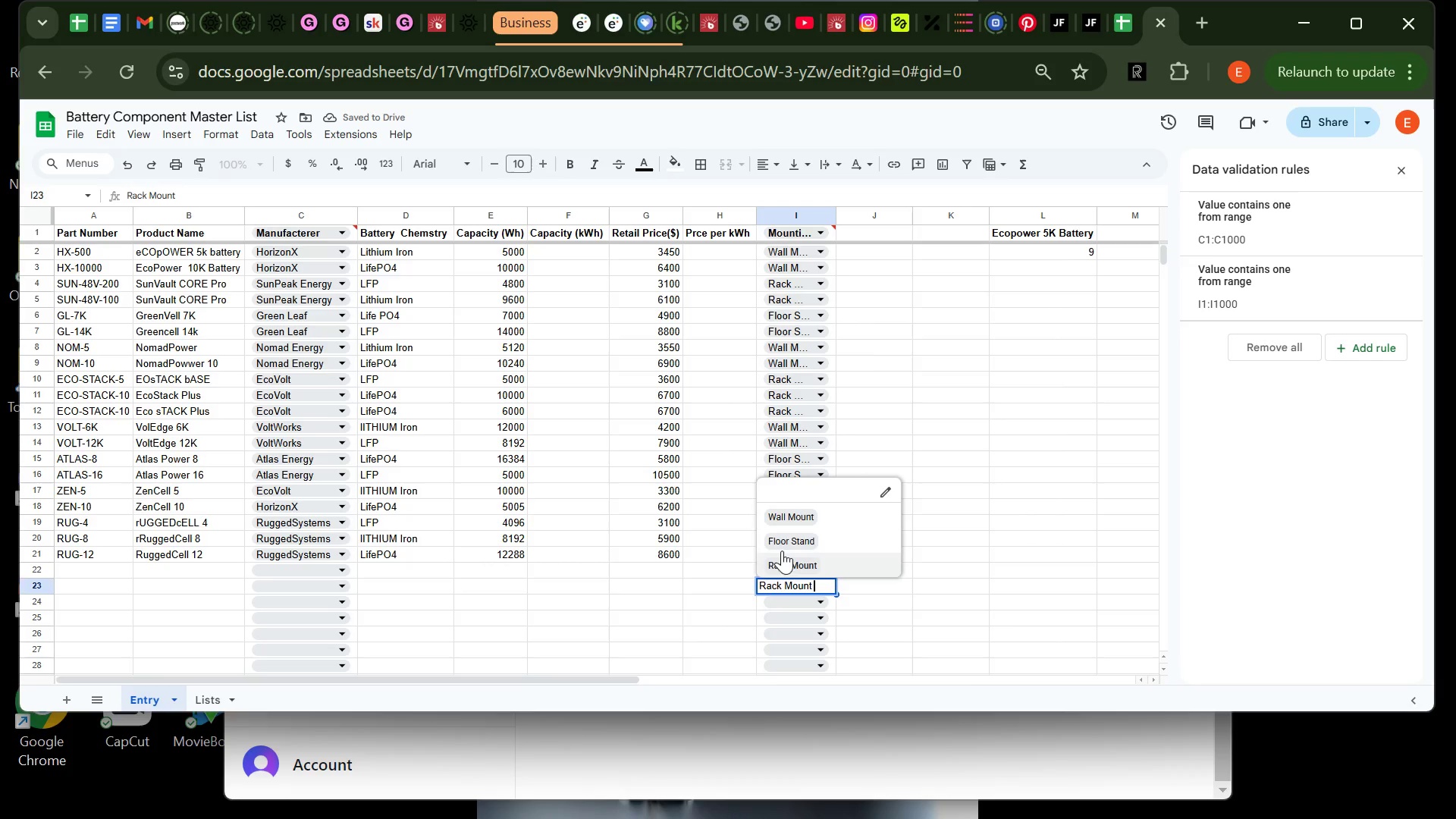 
left_click([793, 484])
 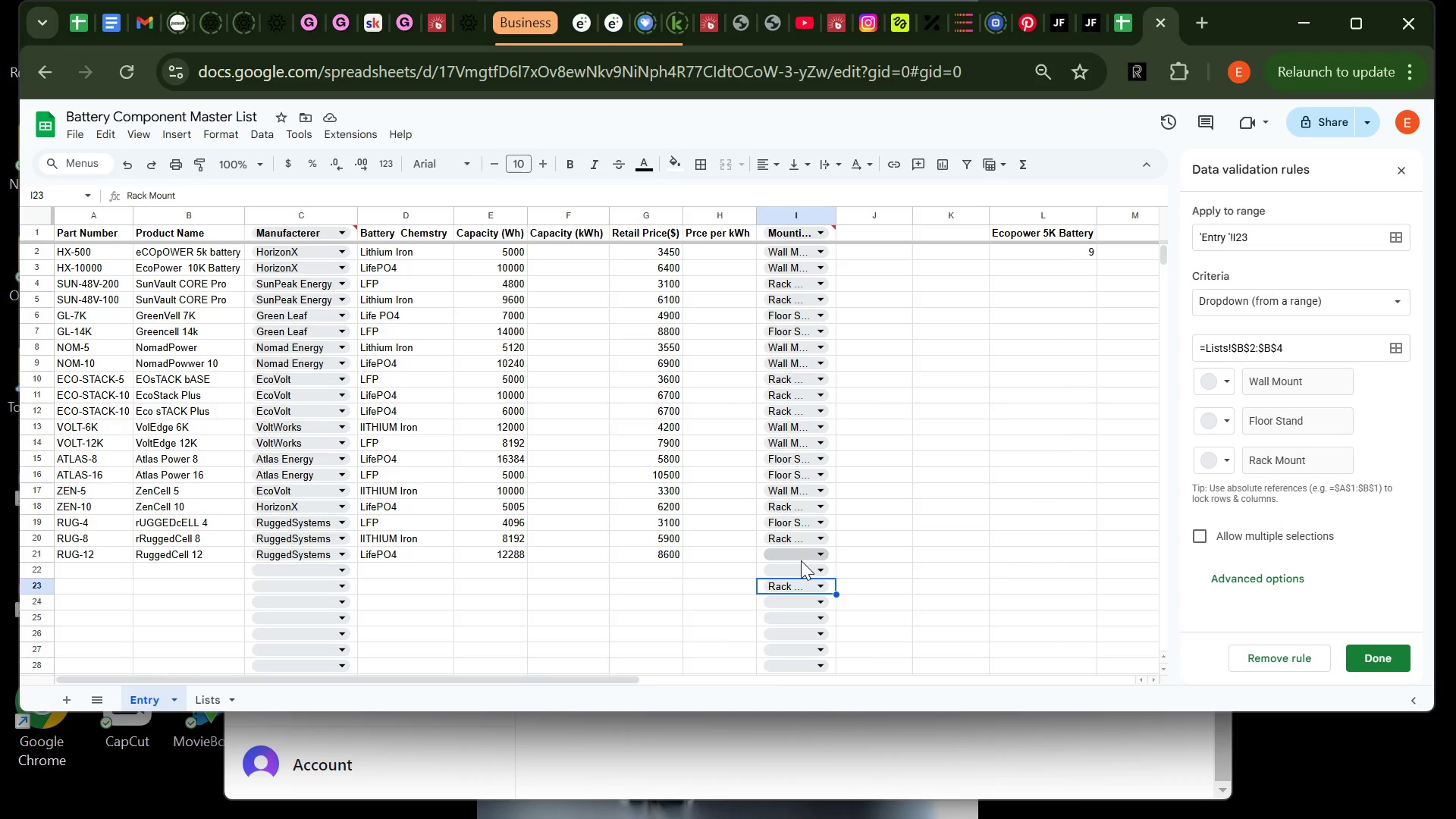 
left_click([801, 560])
 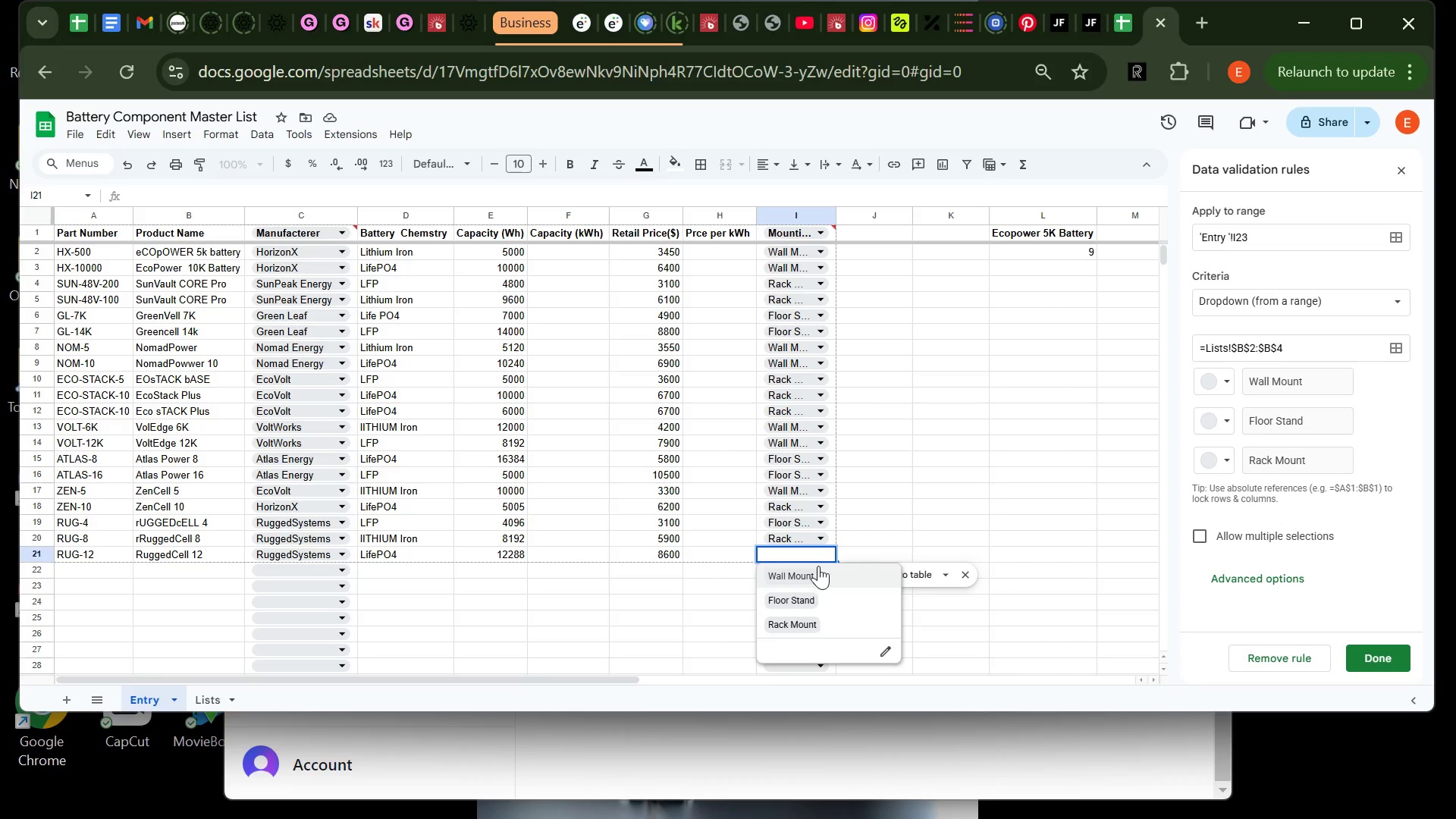 
left_click([805, 632])
 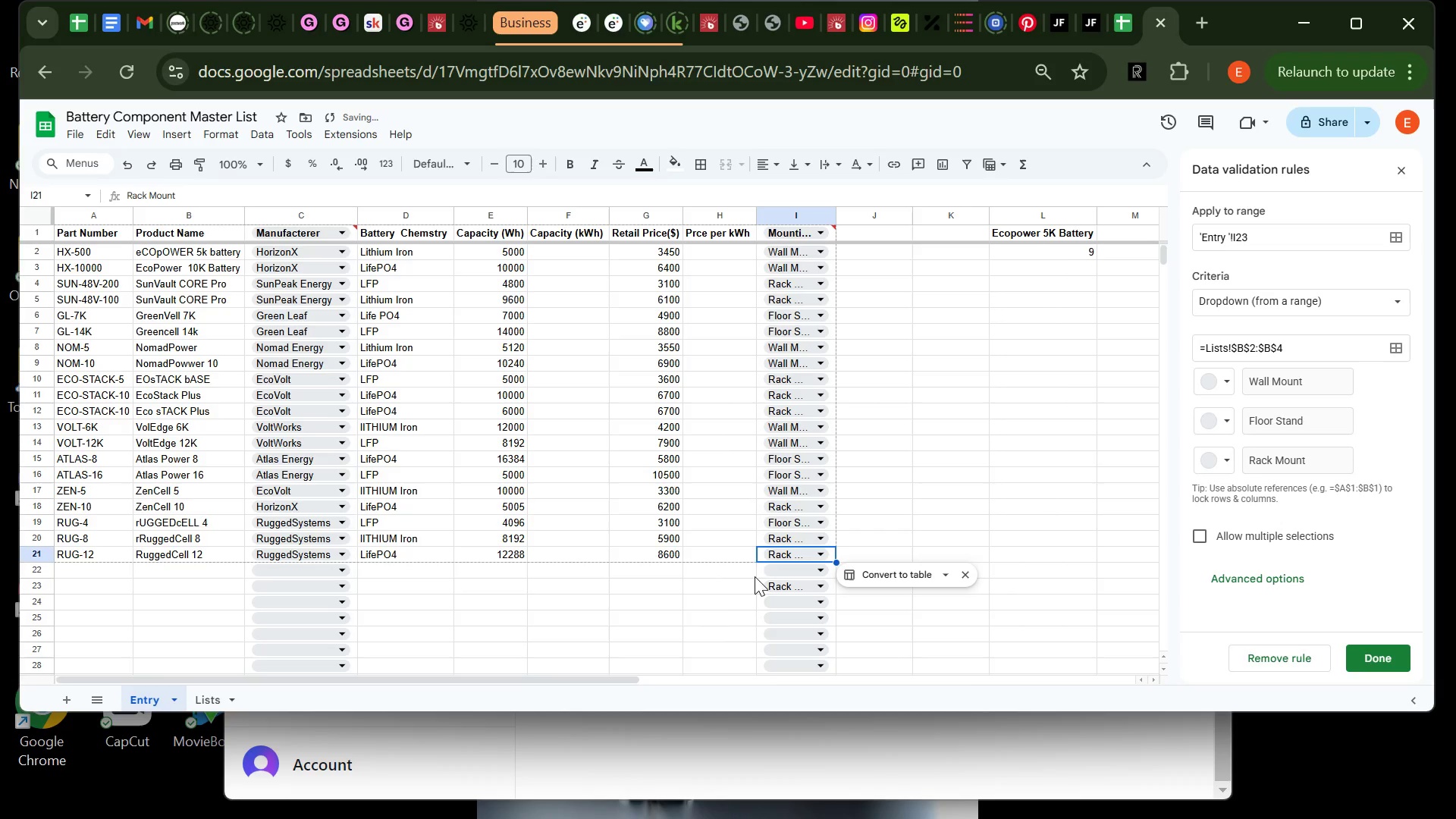 
left_click([706, 621])
 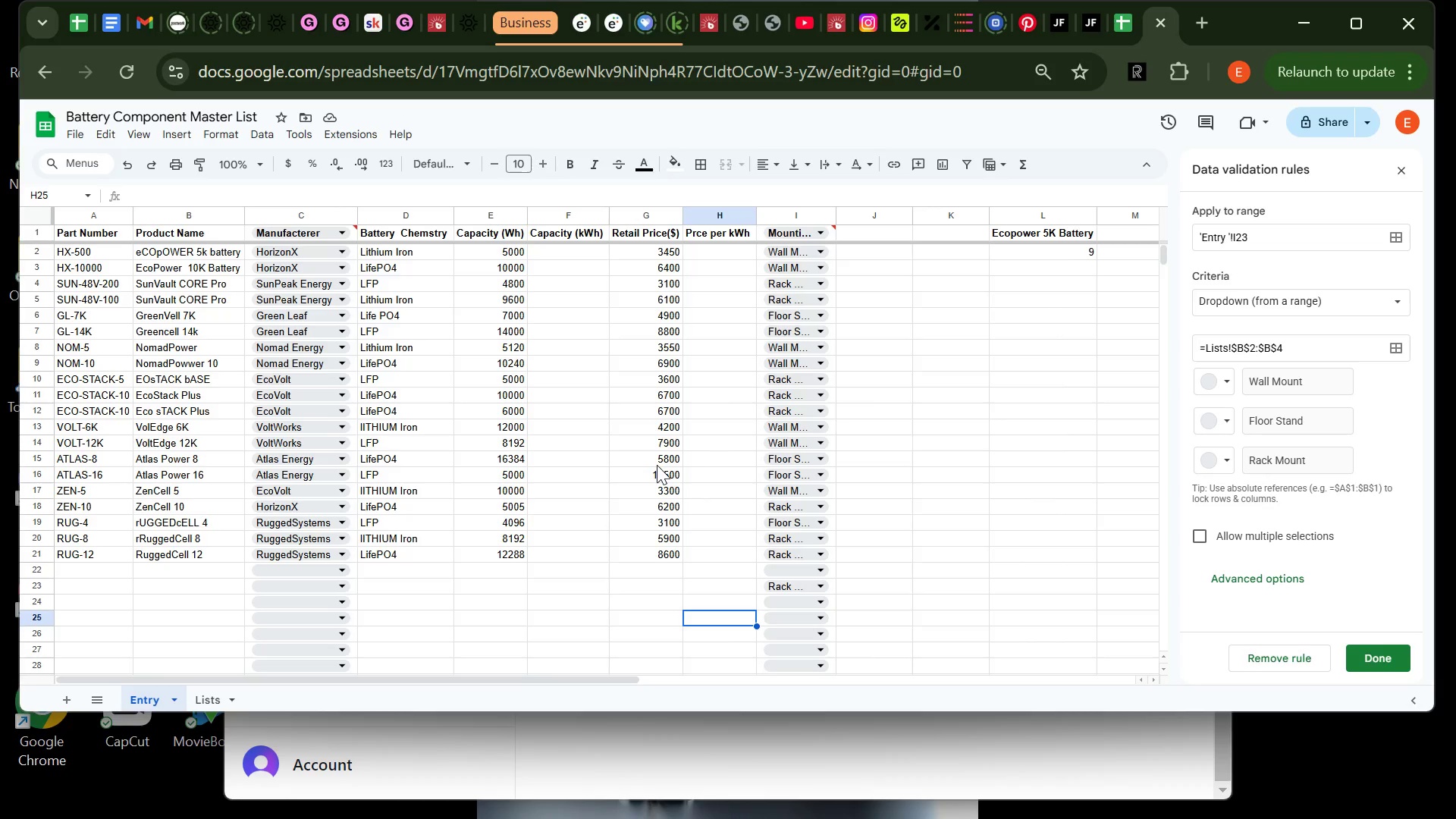 
wait(20.92)
 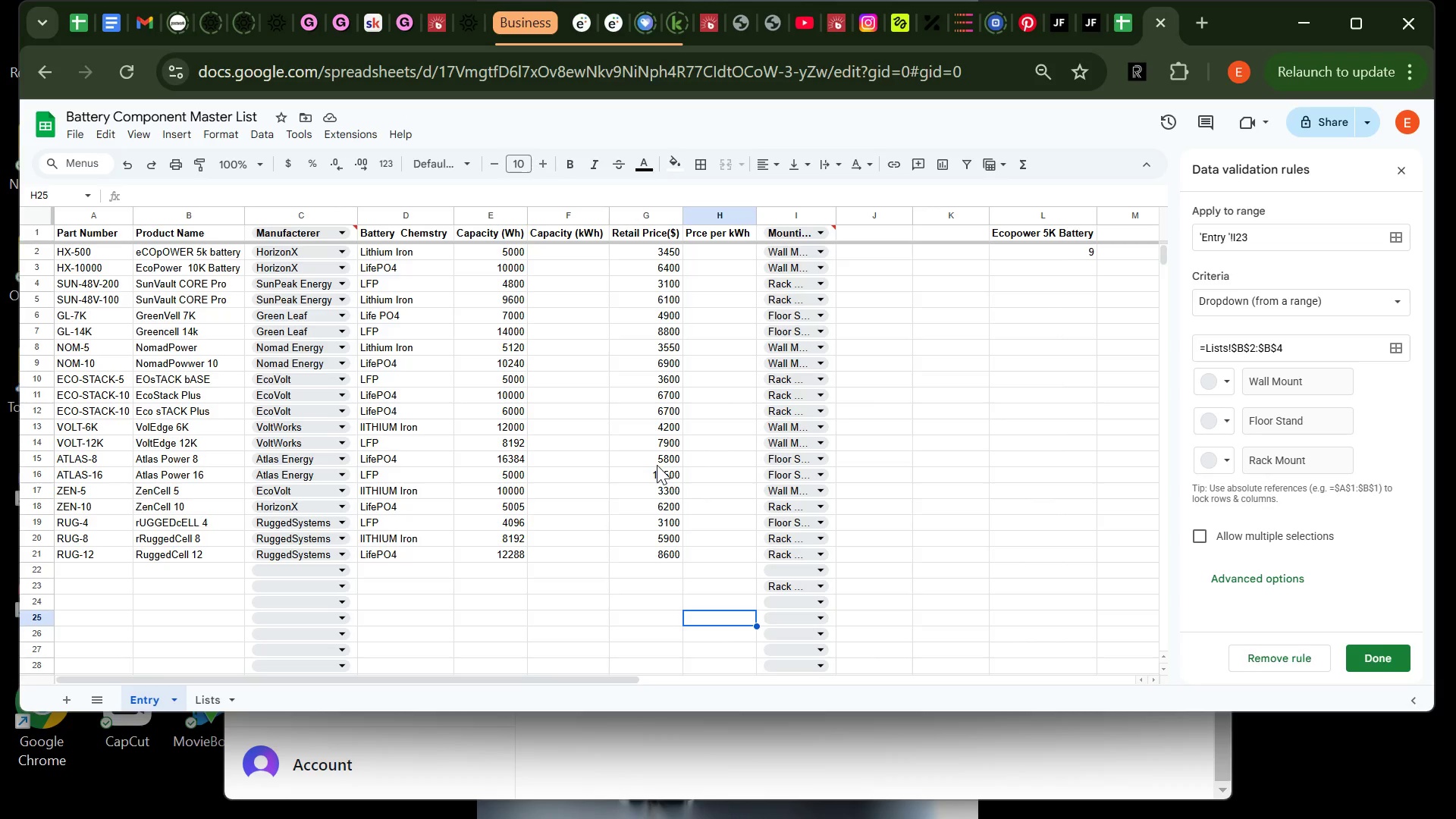 
right_click([1042, 213])
 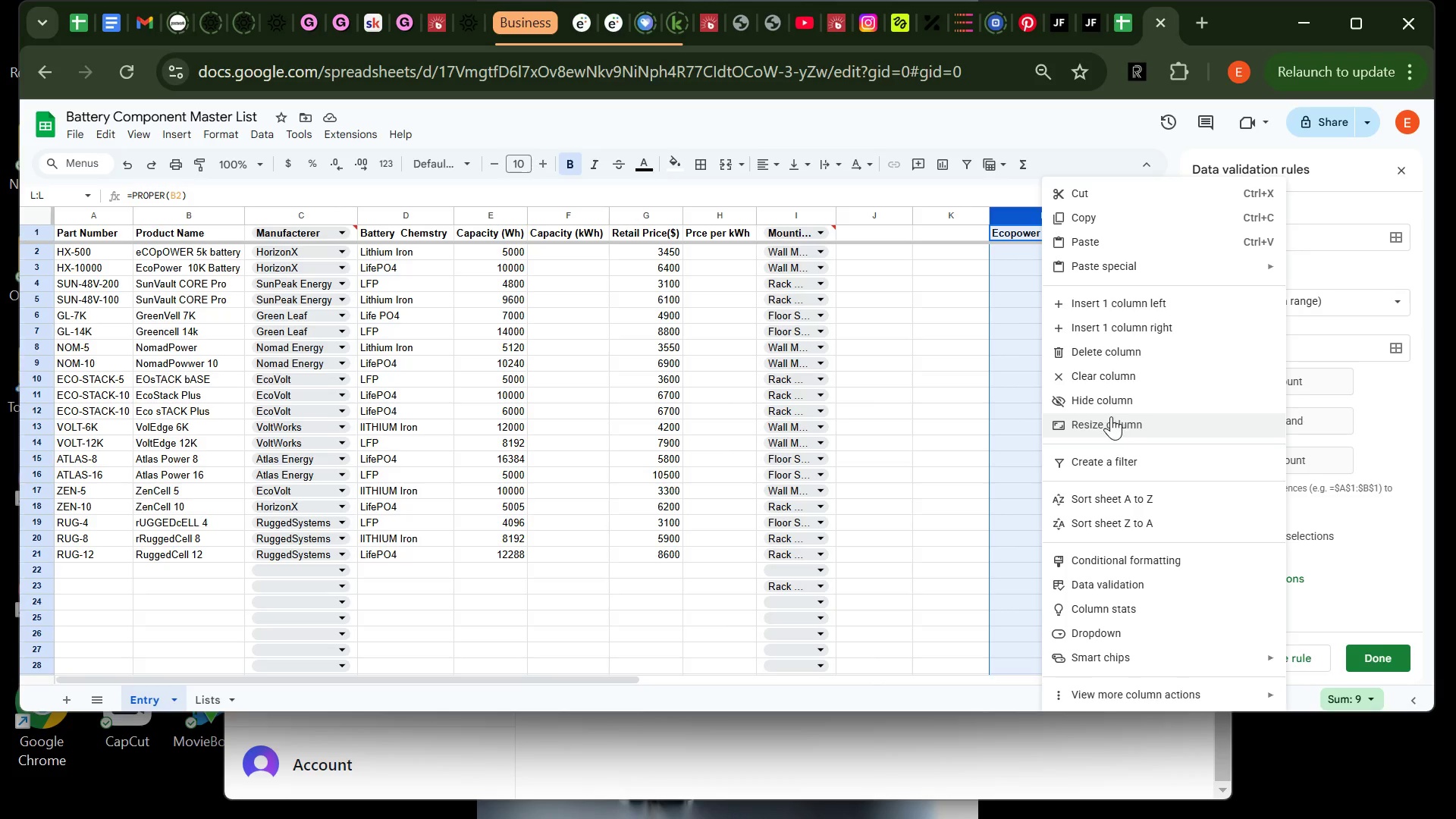 
left_click([1097, 382])
 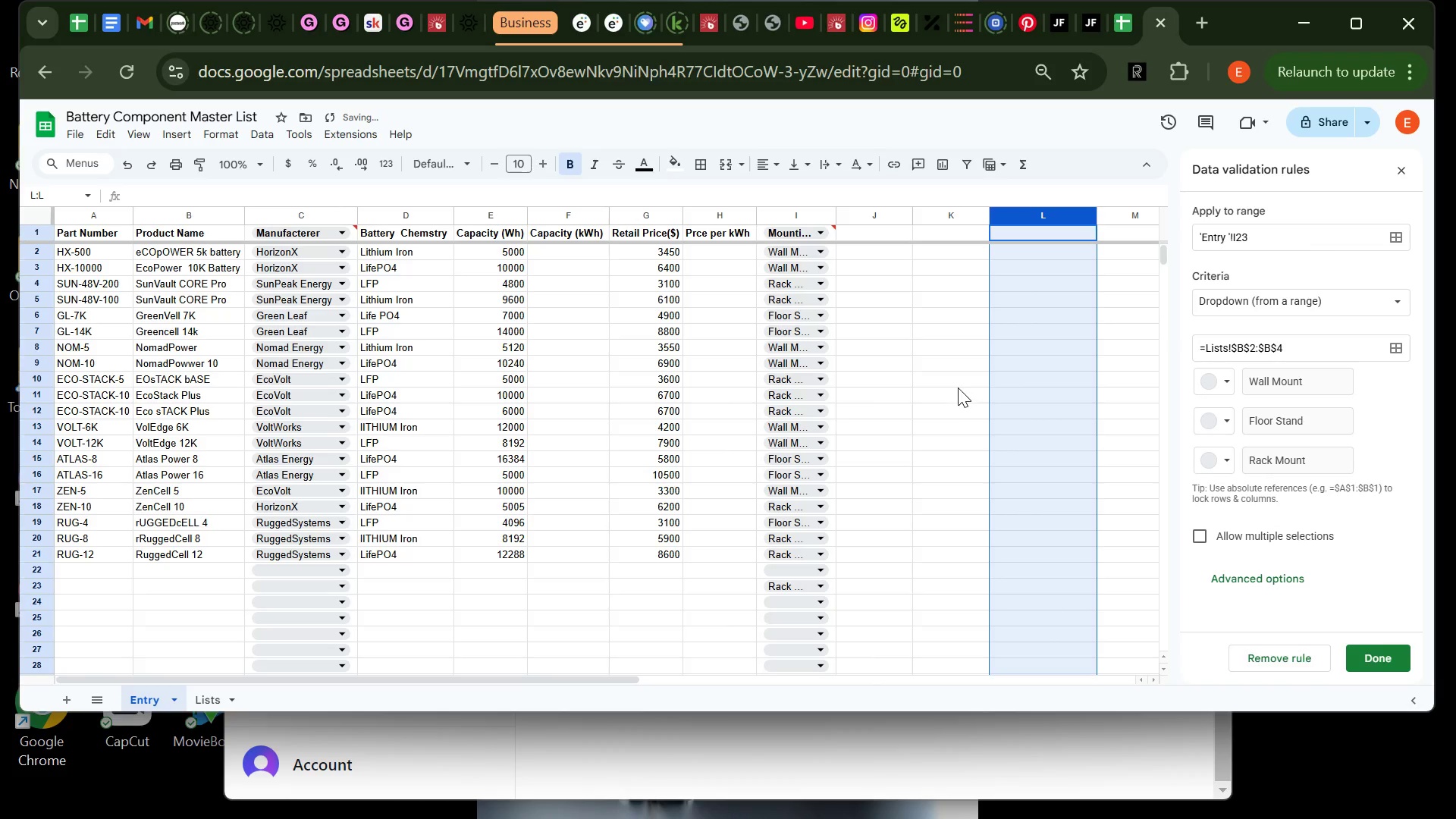 
left_click([950, 383])
 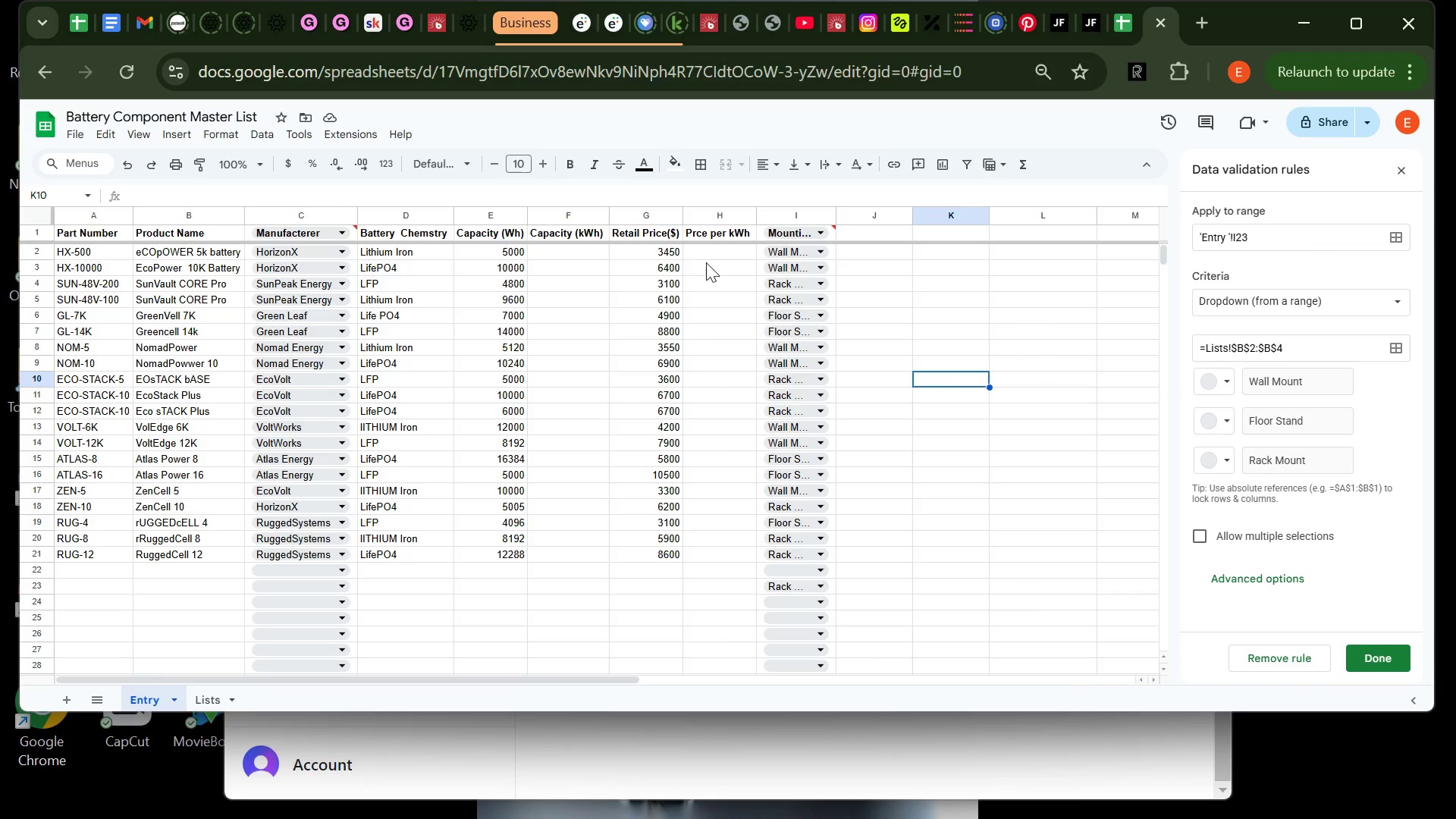 
wait(30.73)
 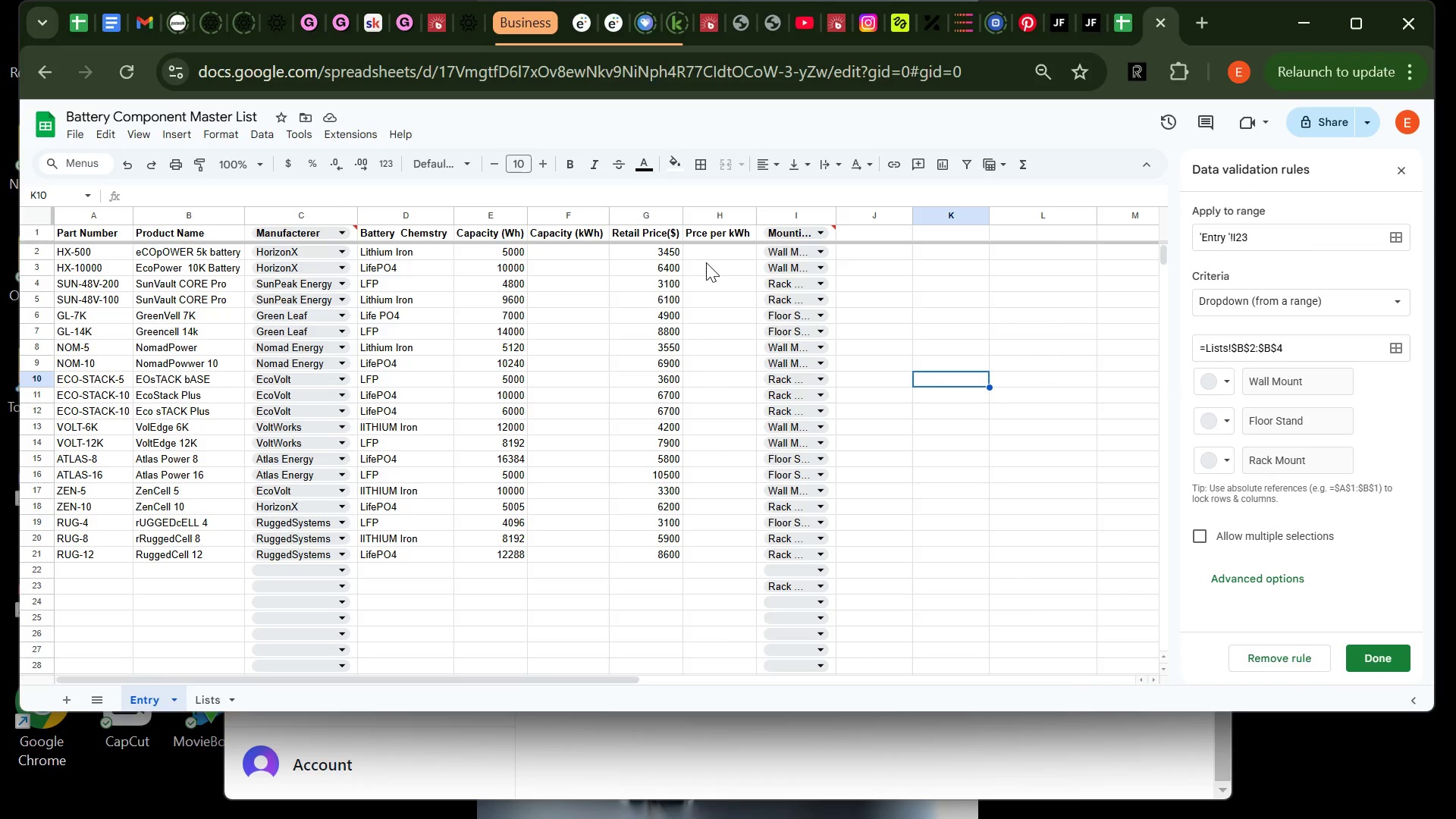 
mouse_move([413, 806])
 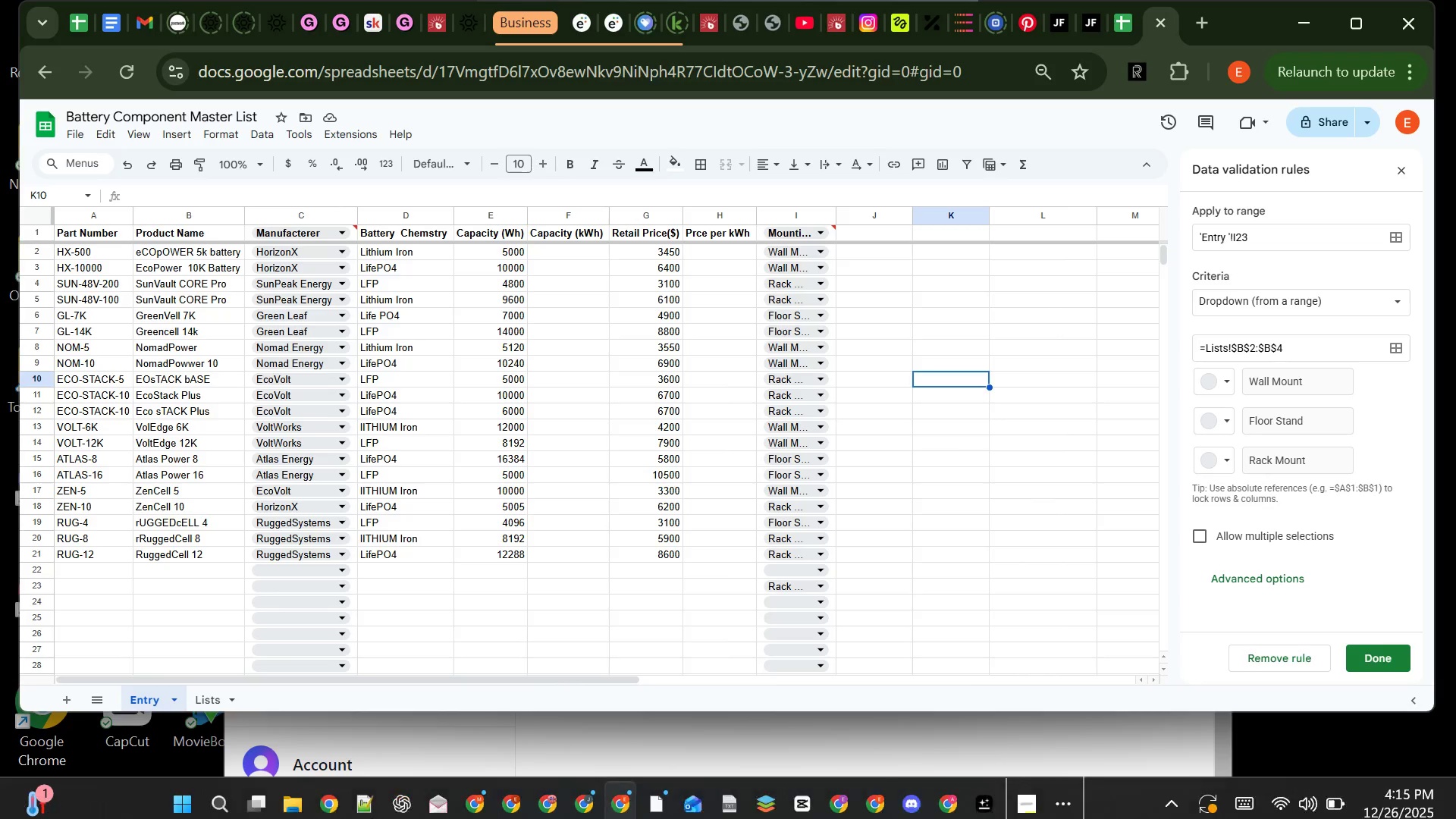 
wait(5.19)
 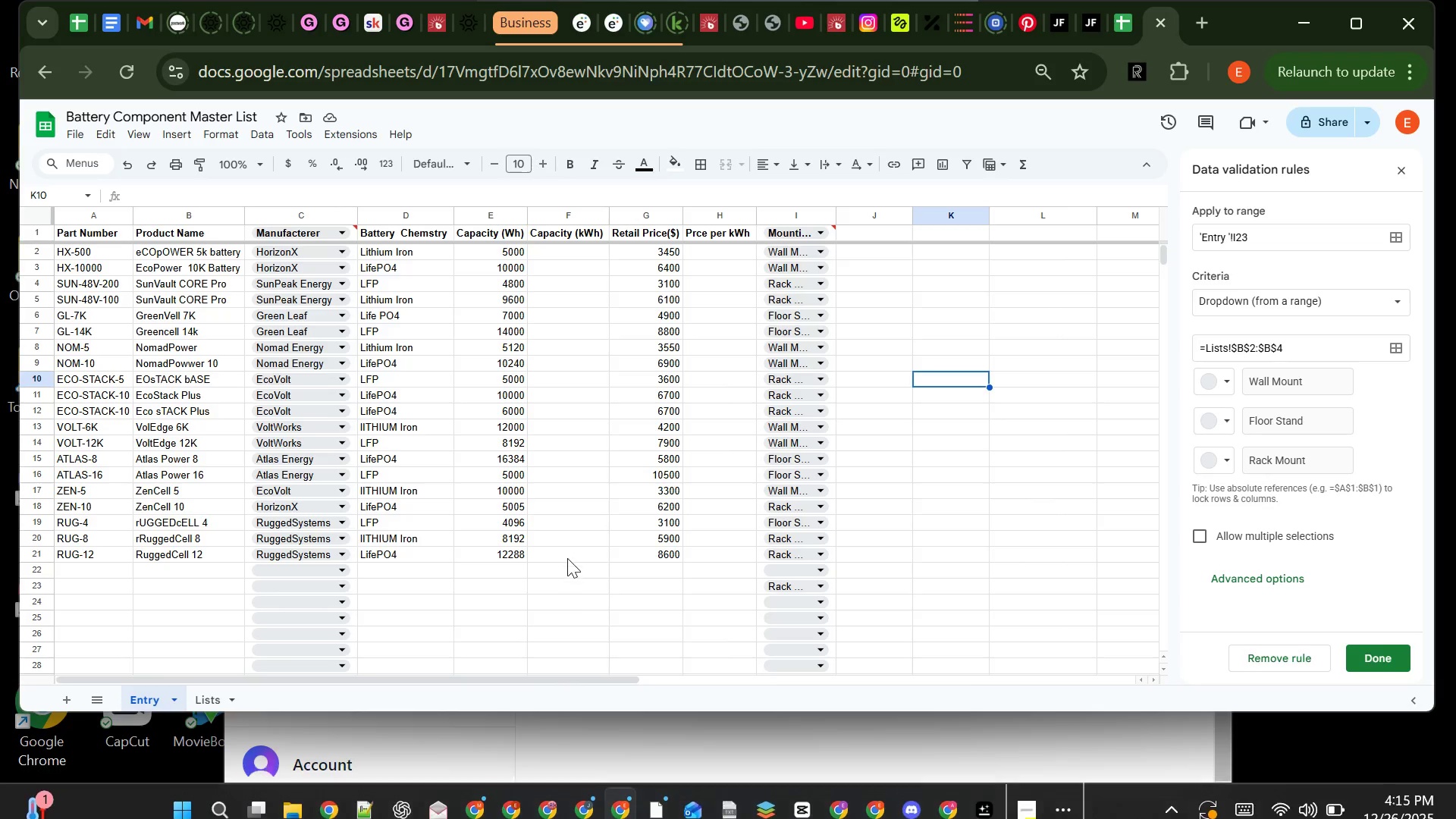 
left_click([360, 793])
 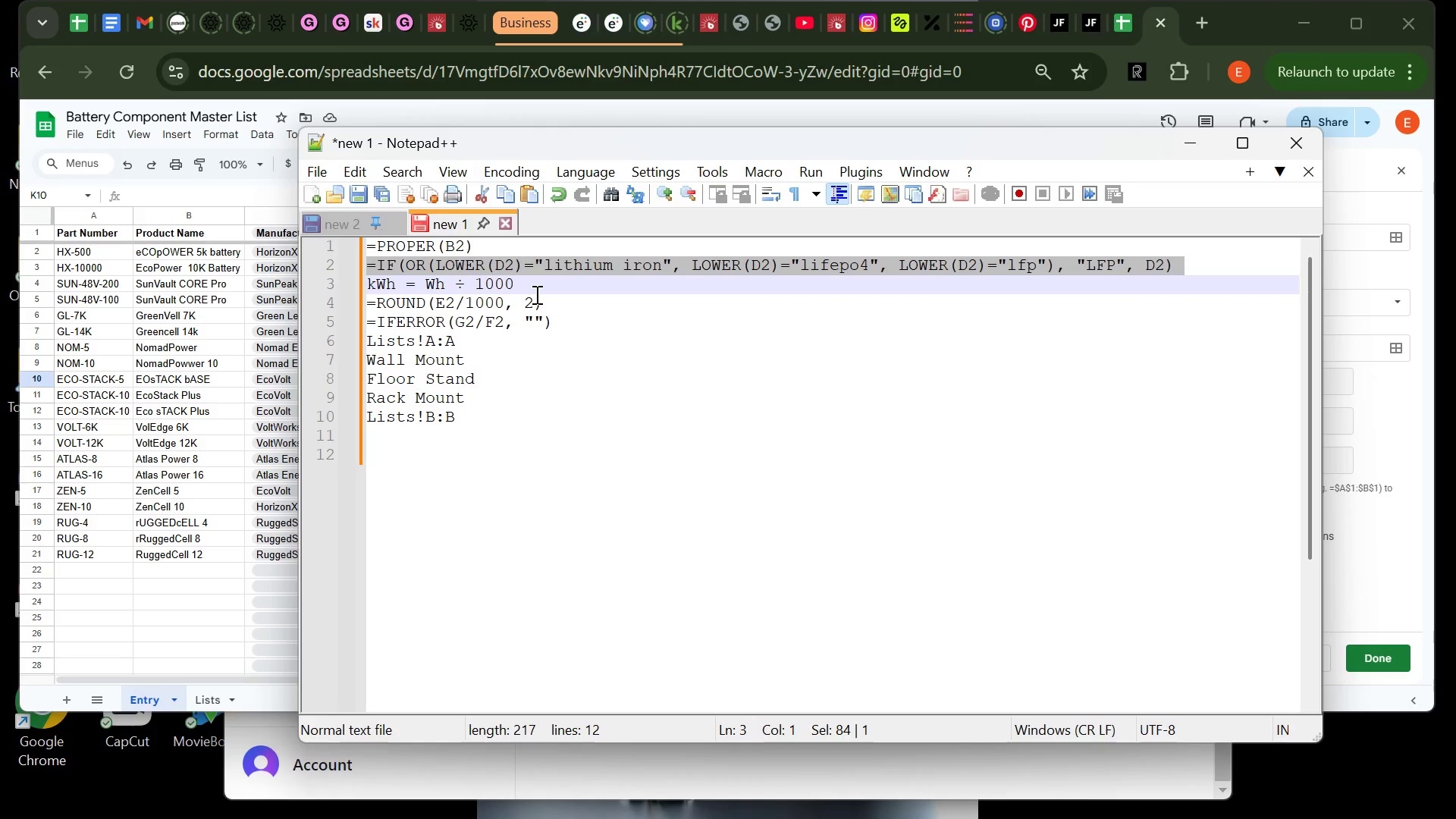 
left_click([544, 300])
 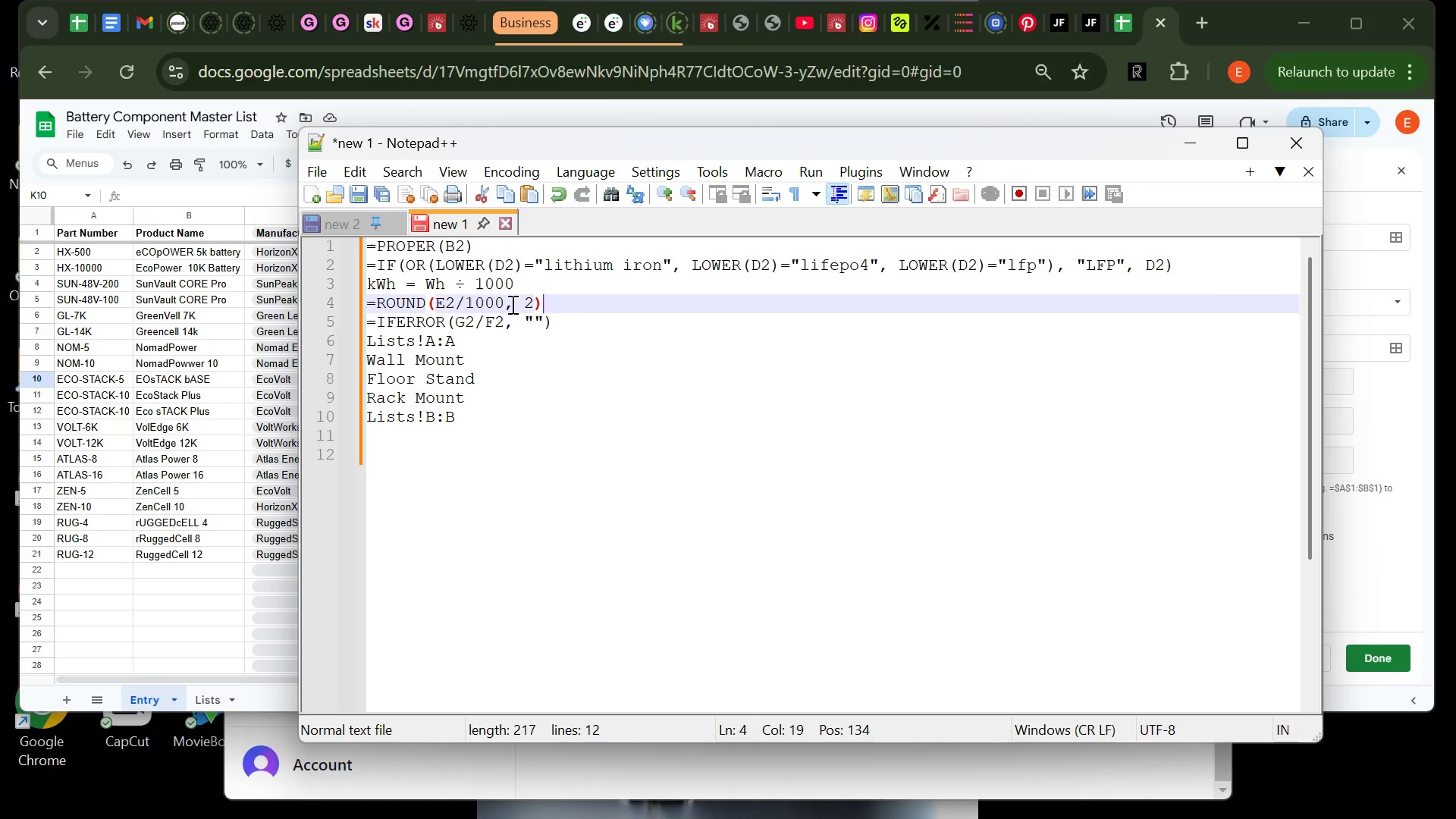 
left_click_drag(start_coordinate=[544, 300], to_coordinate=[360, 306])
 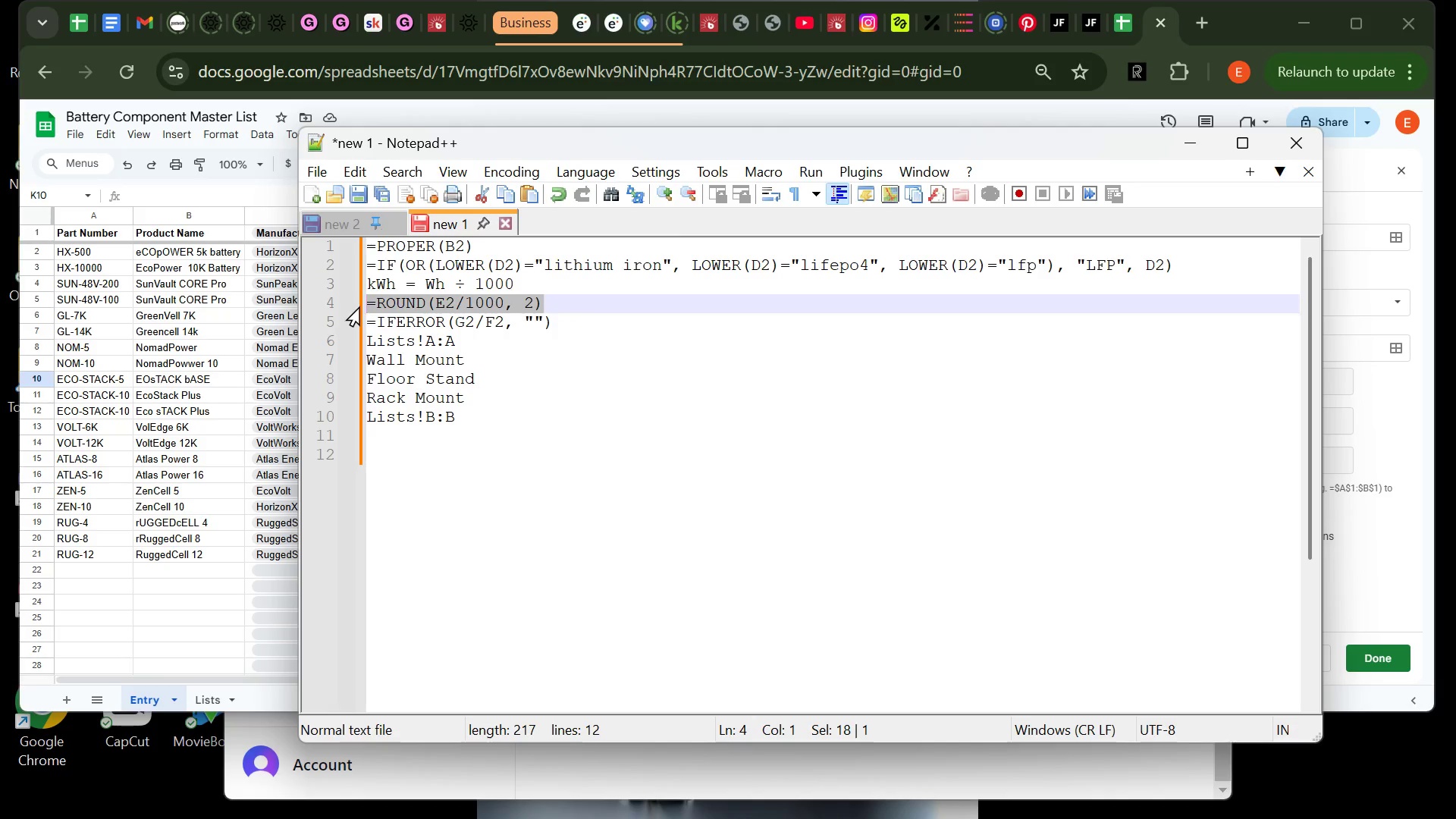 
key(Control+C)
 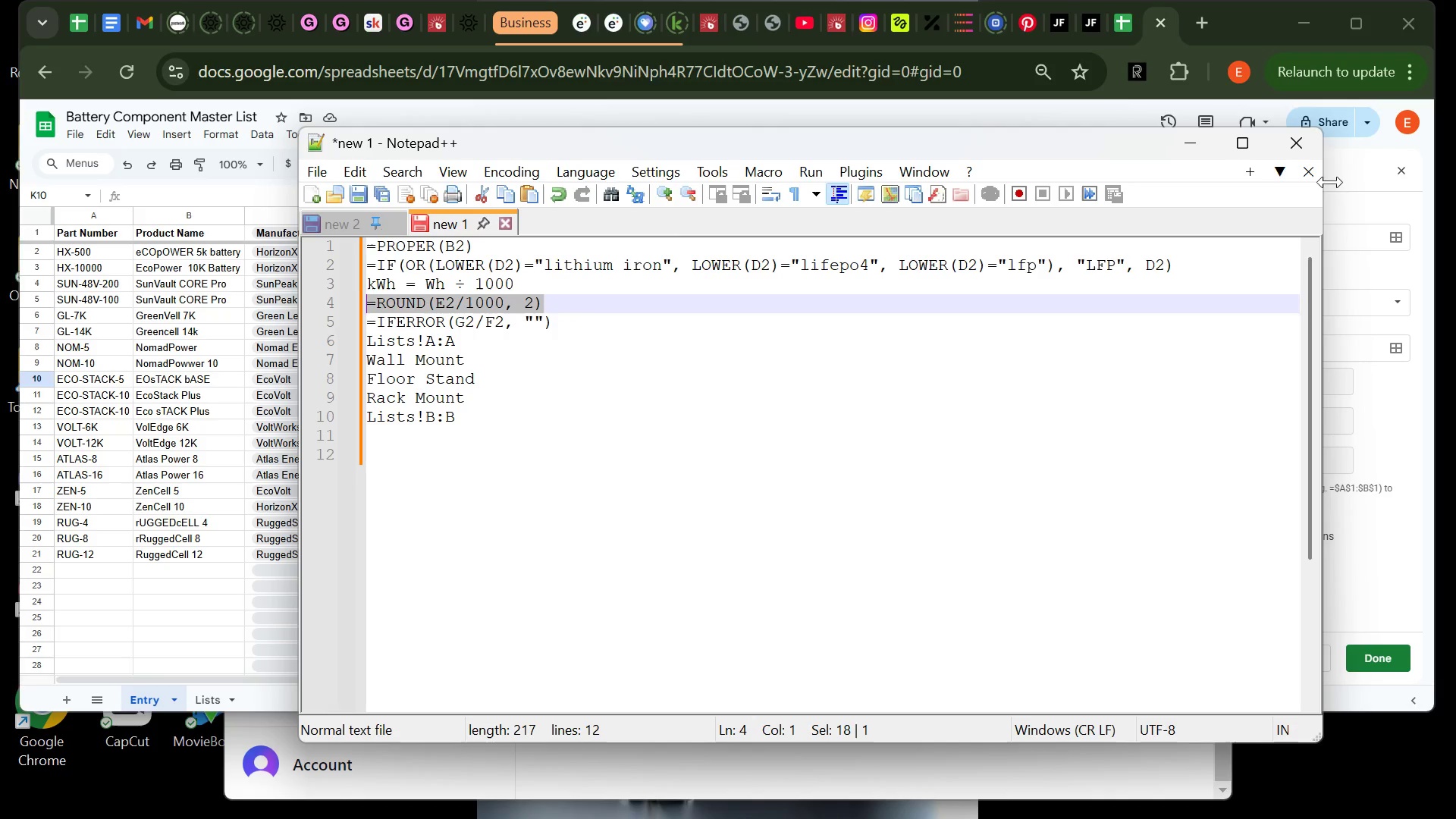 
left_click([1345, 167])
 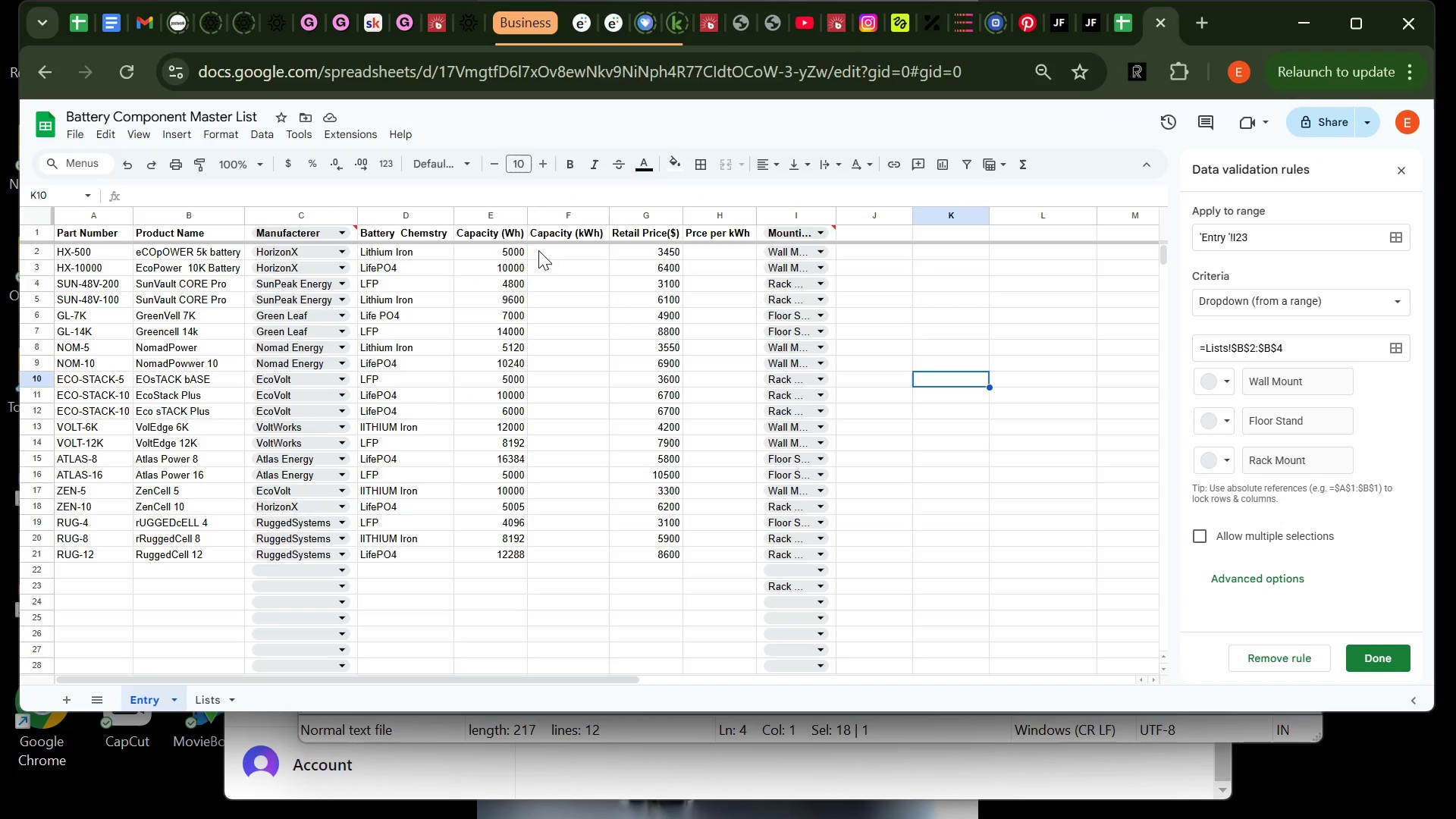 
left_click([551, 249])
 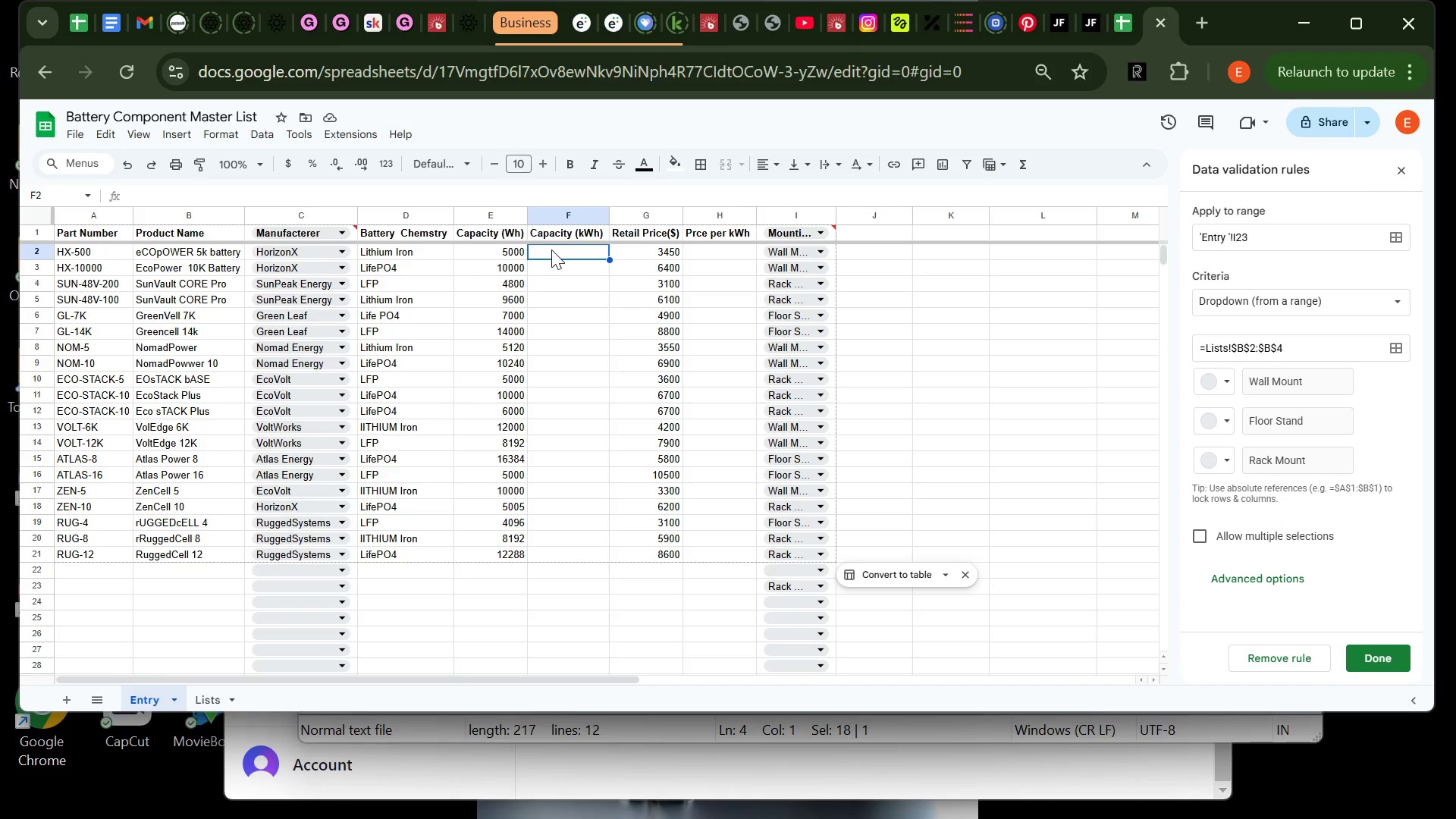 
key(Control+V)
 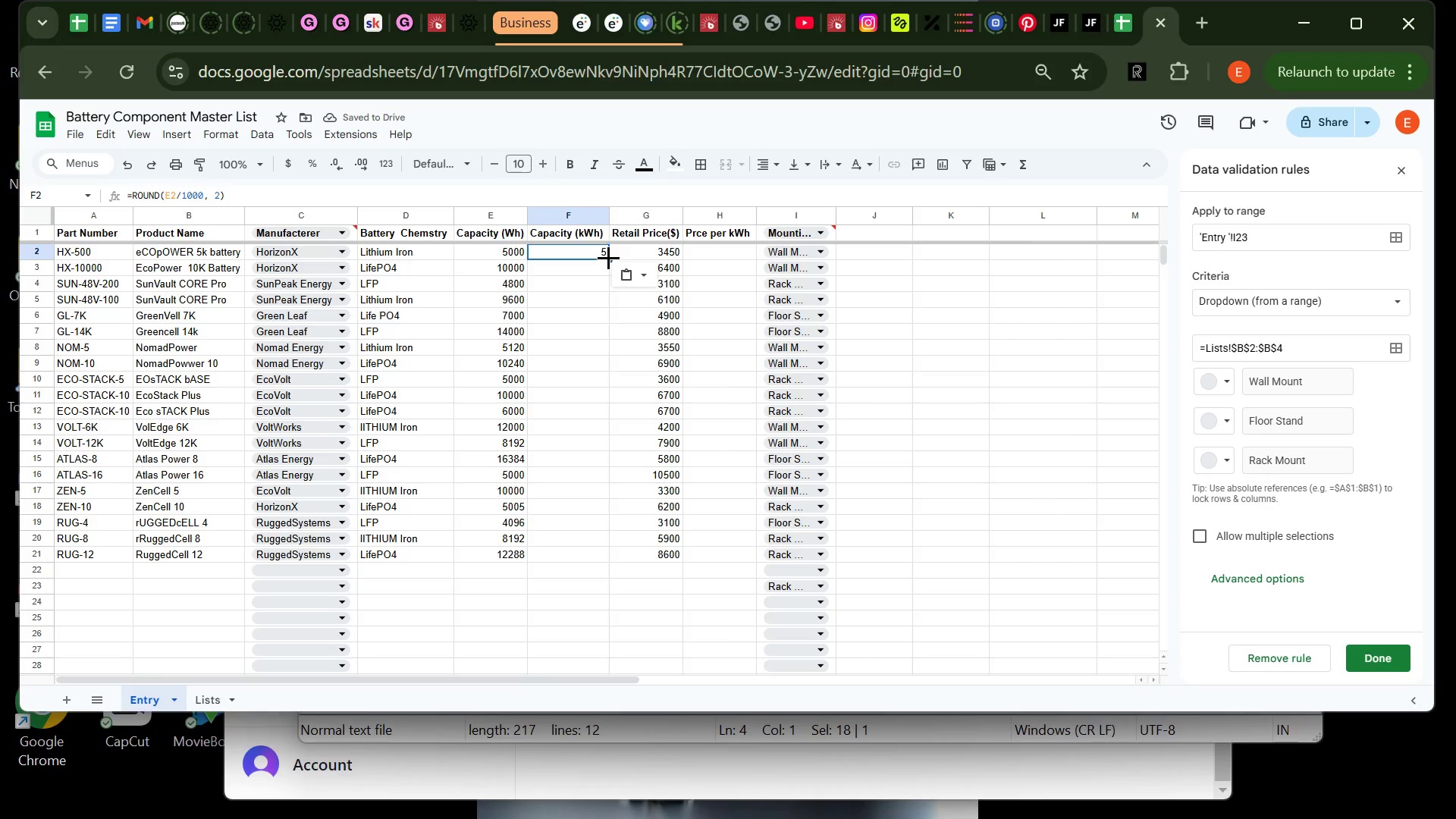 
left_click_drag(start_coordinate=[606, 256], to_coordinate=[600, 560])
 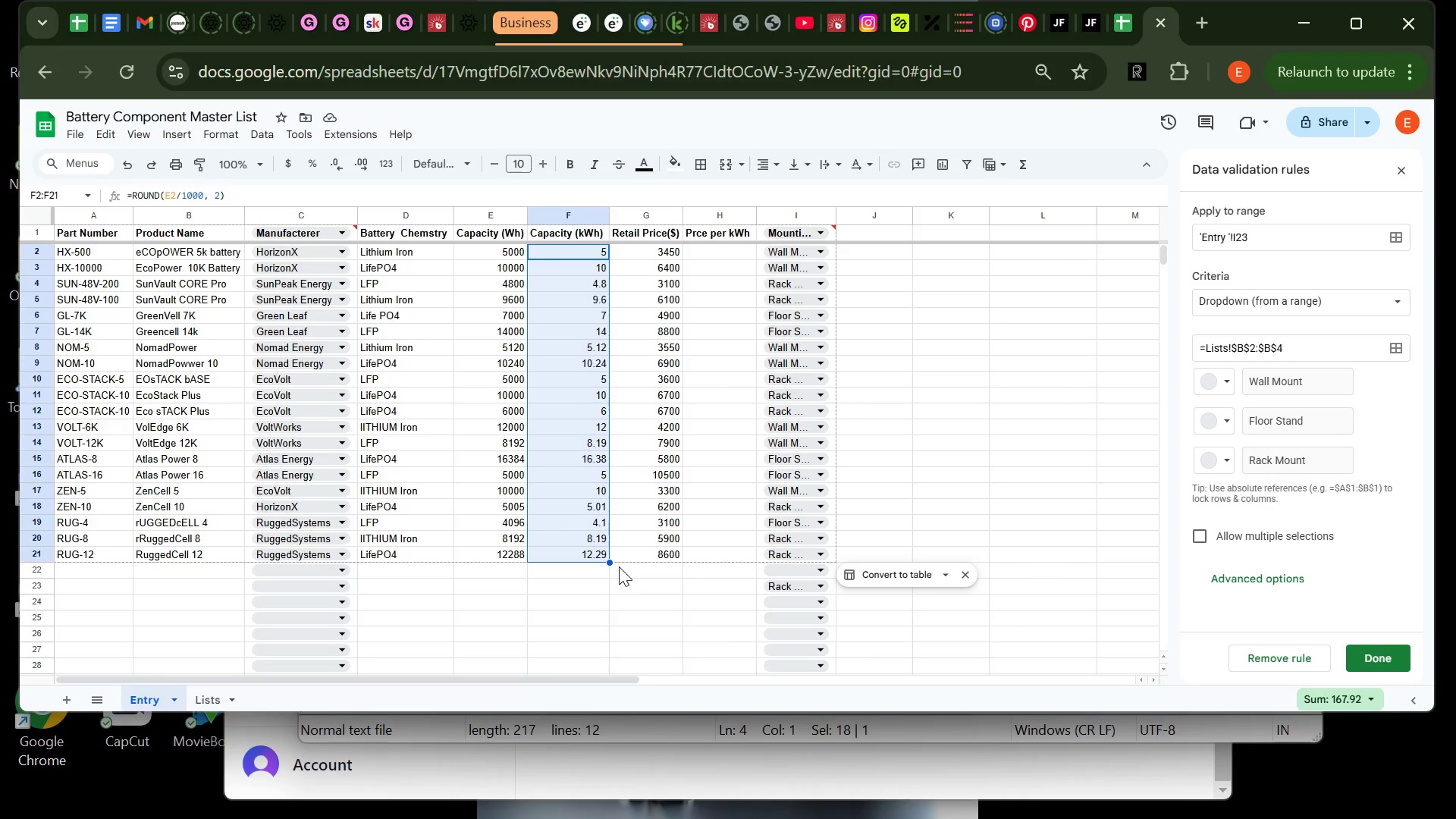 
wait(10.88)
 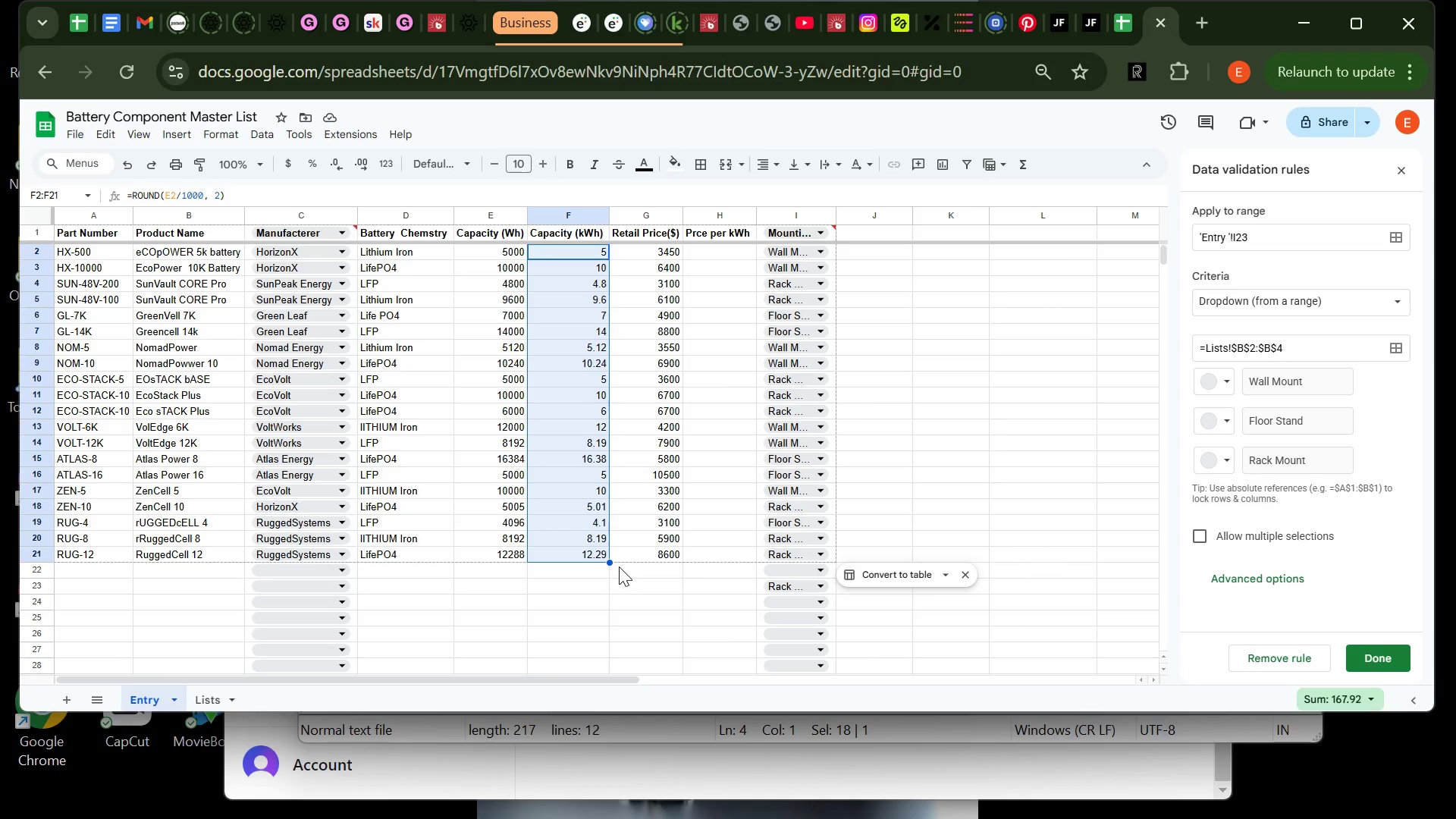 
left_click([622, 260])
 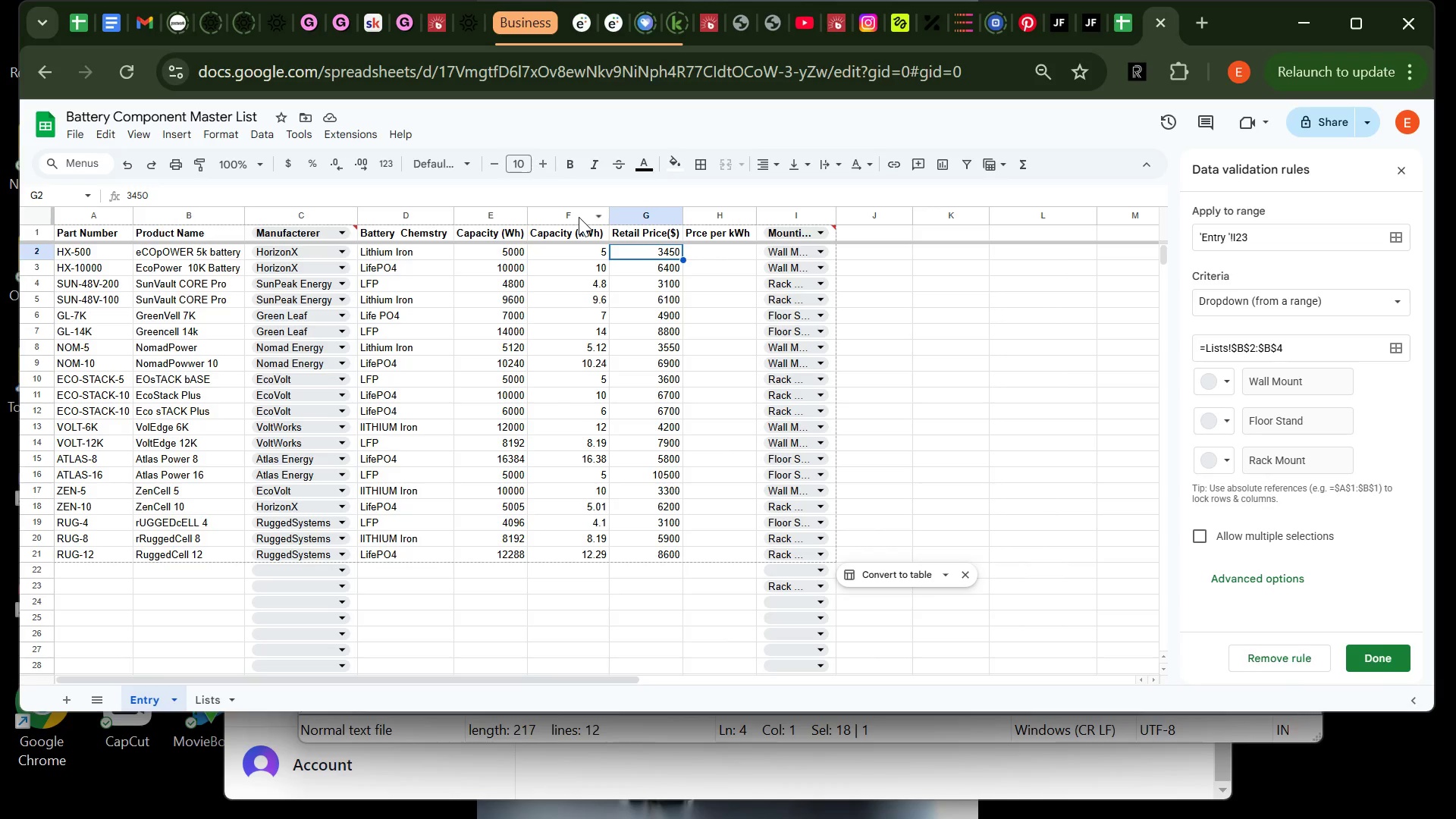 
left_click([579, 217])
 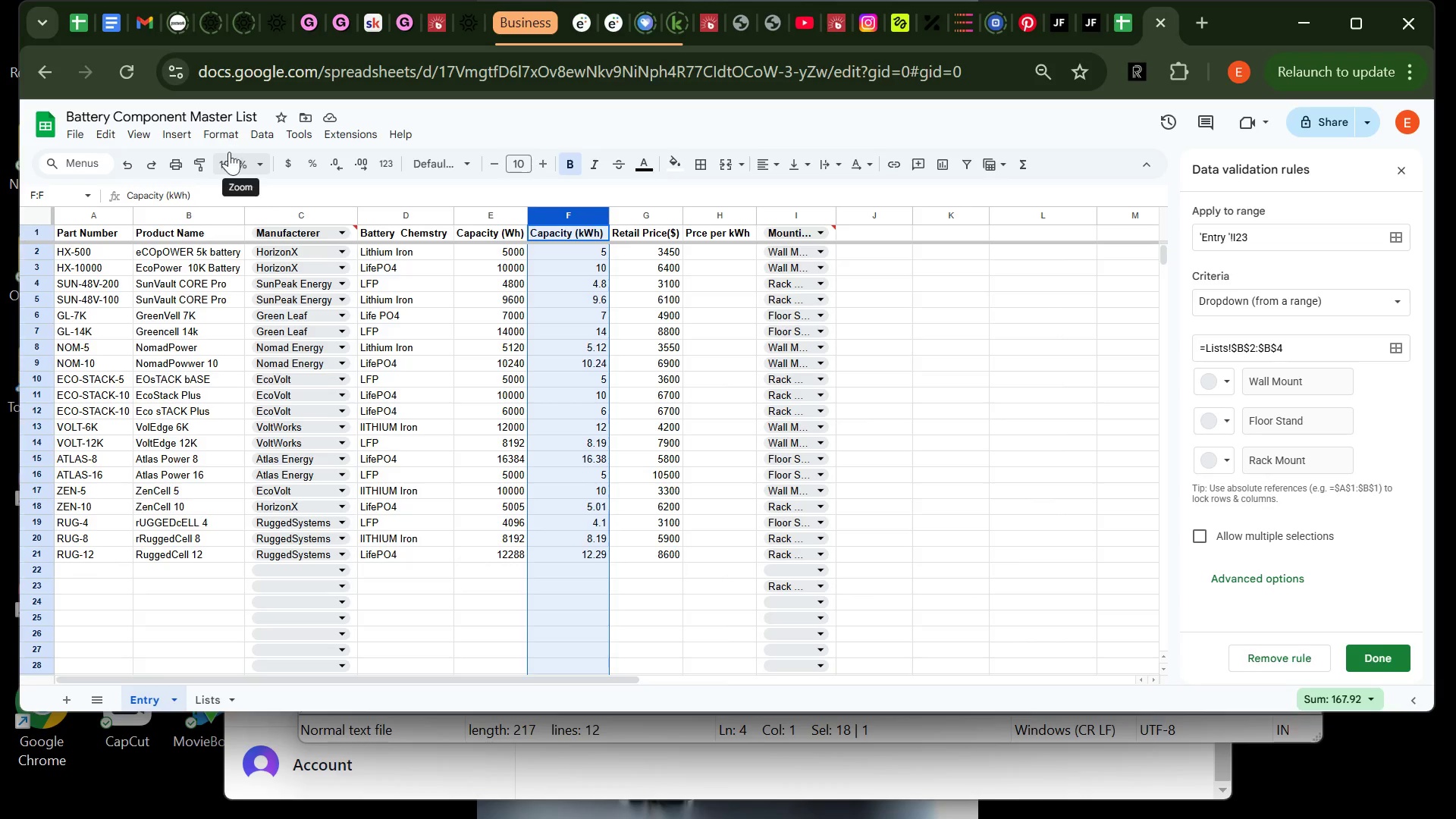 
left_click([224, 138])
 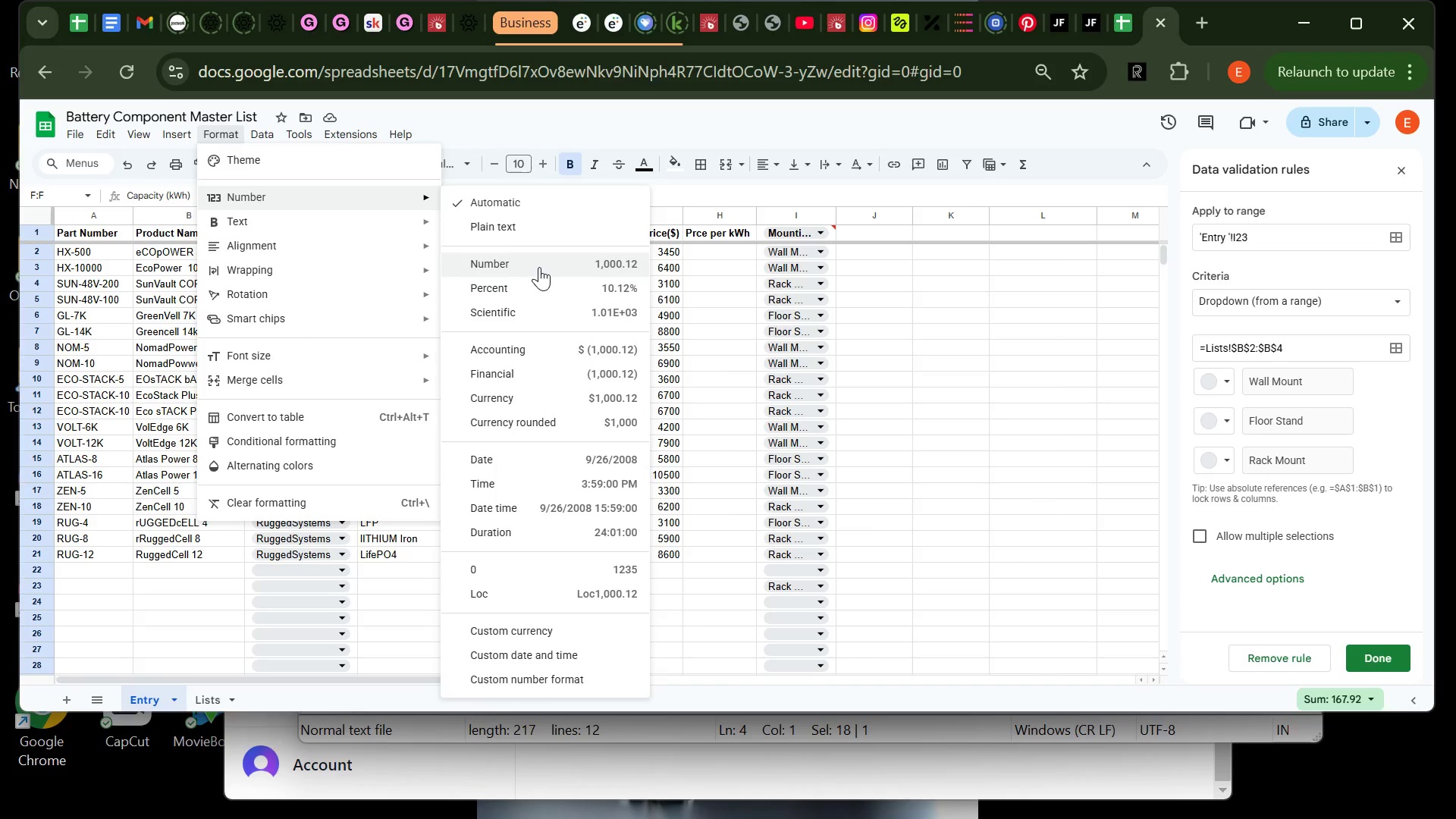 
wait(15.03)
 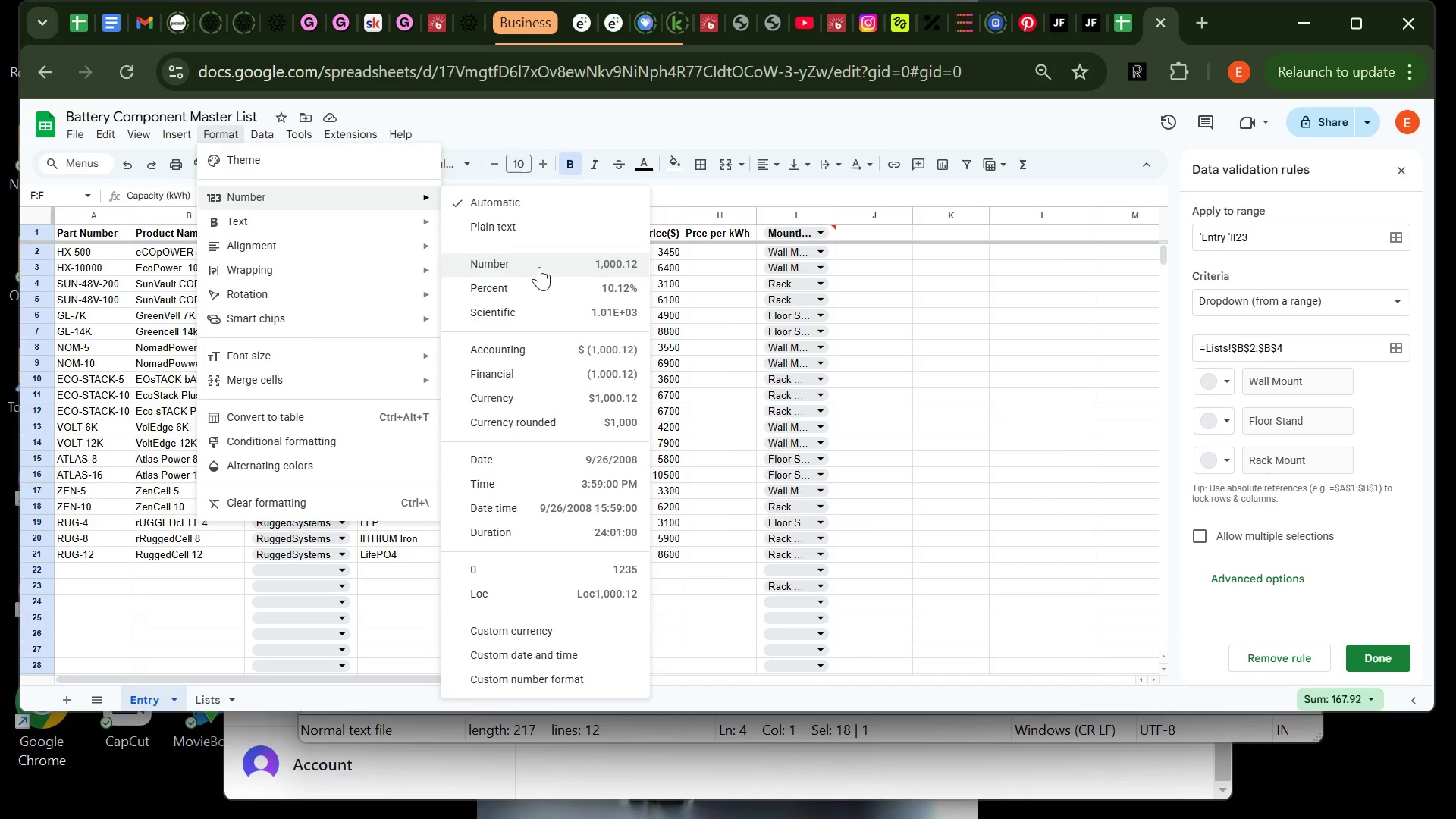 
left_click([538, 268])
 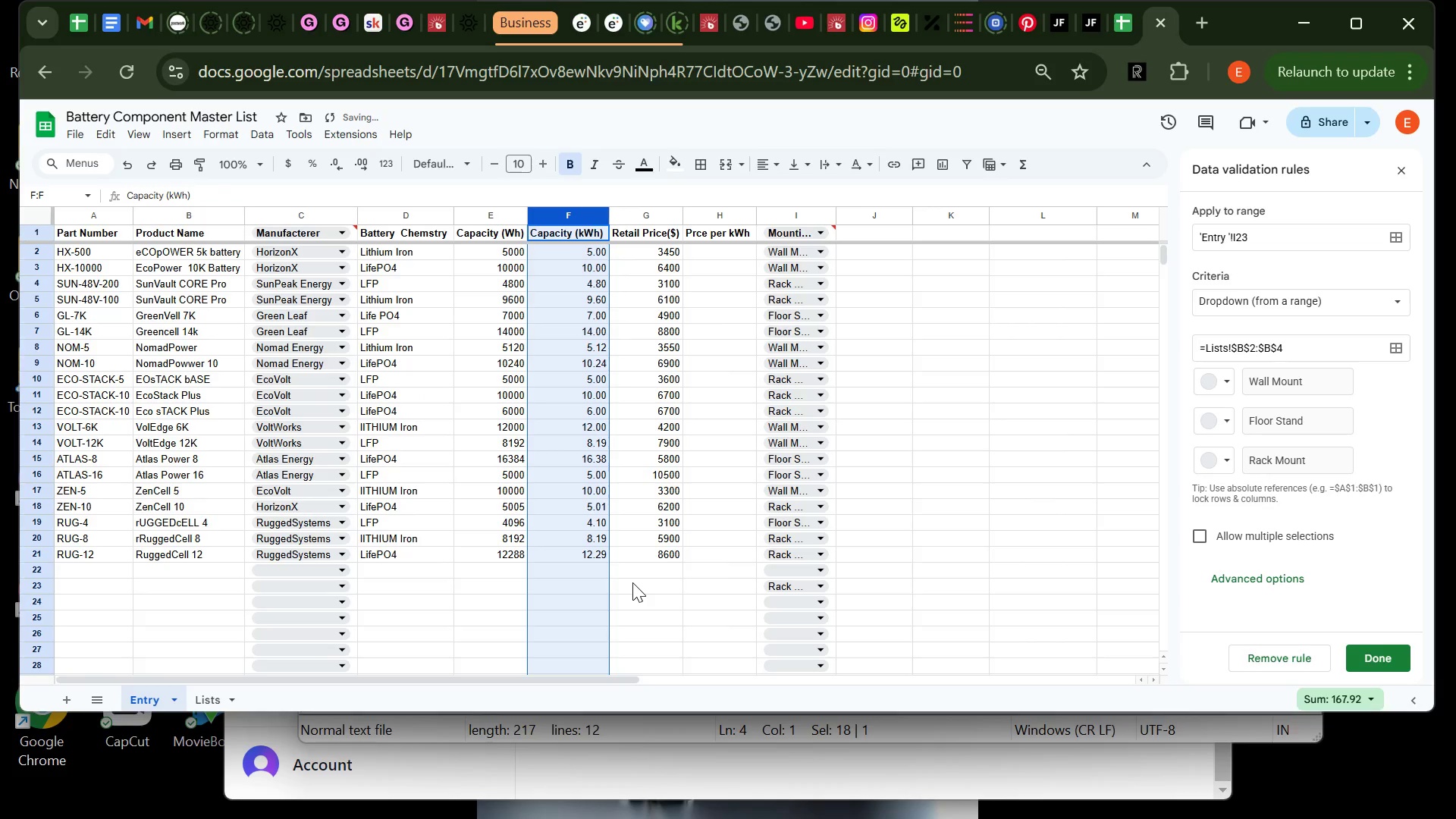 
left_click([632, 582])
 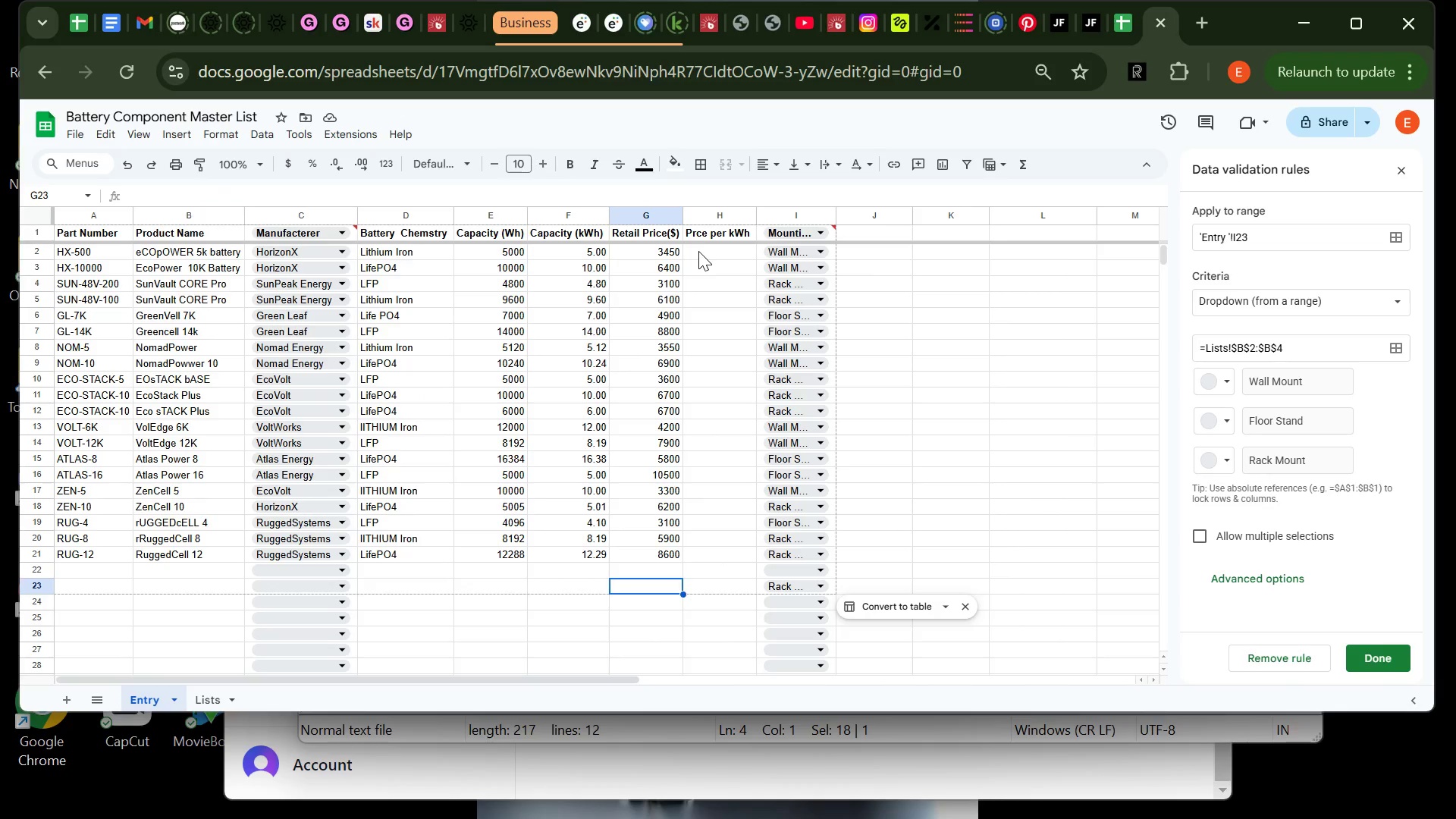 
wait(9.97)
 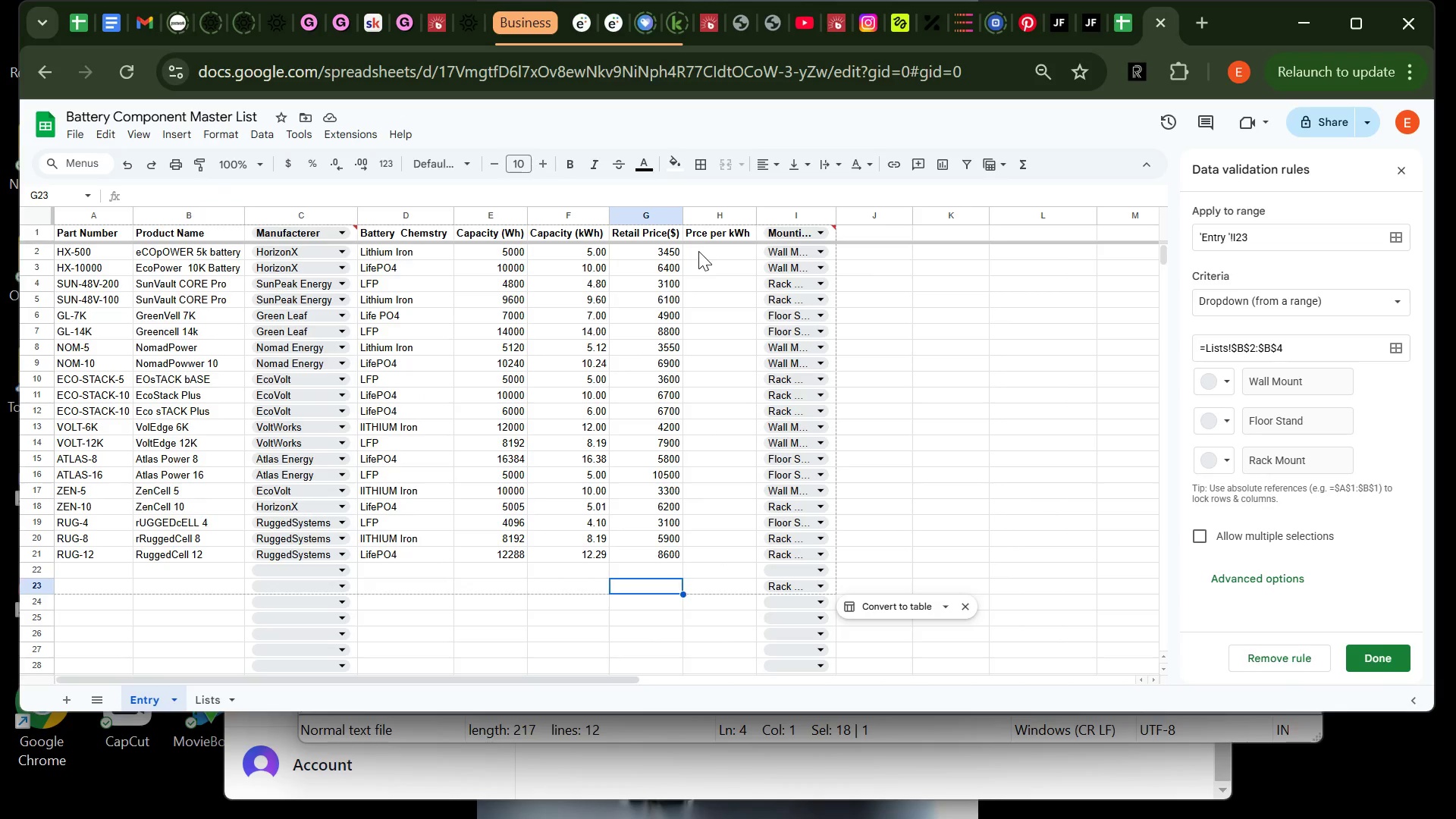 
left_click([711, 253])
 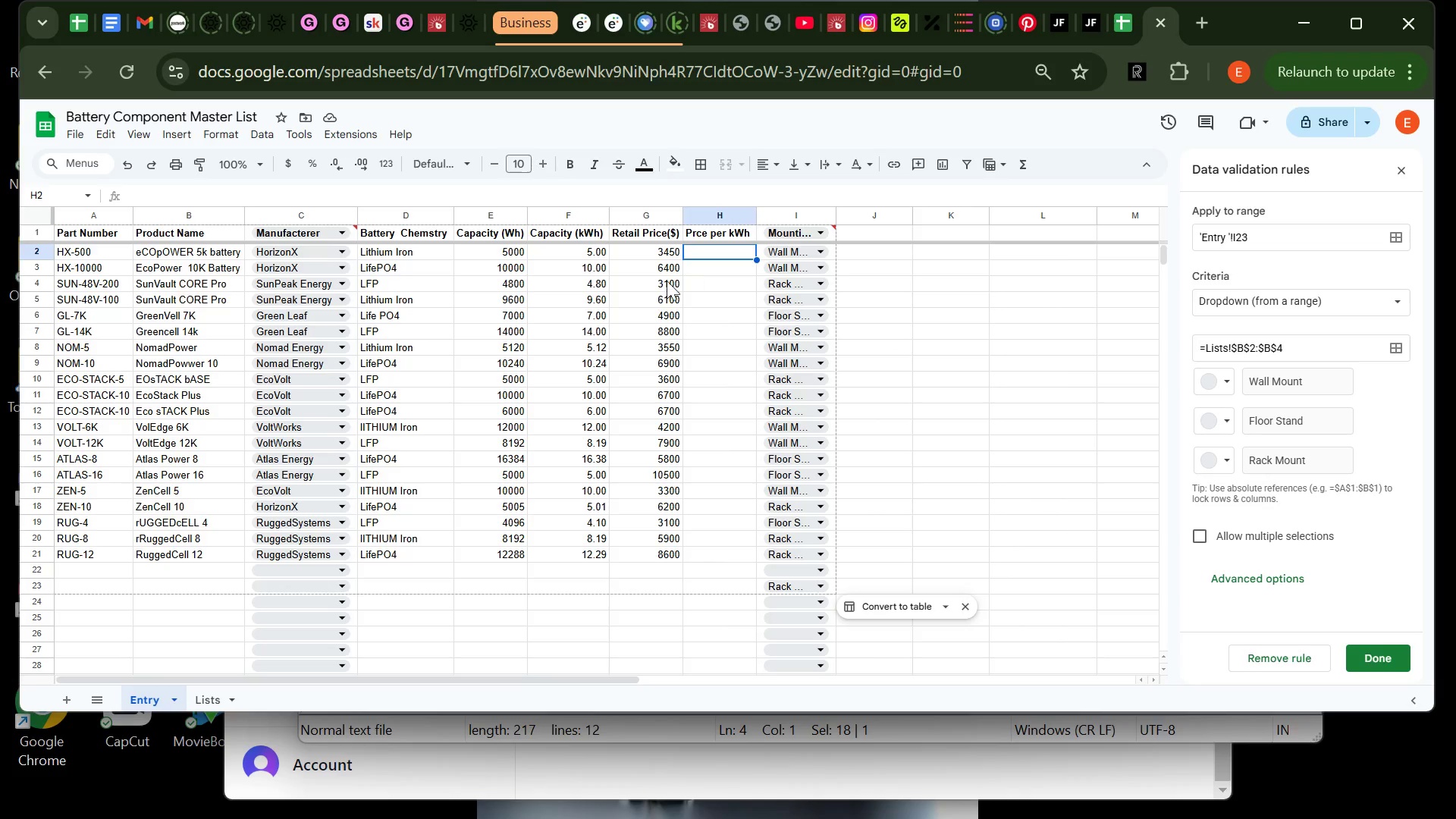 
wait(11.11)
 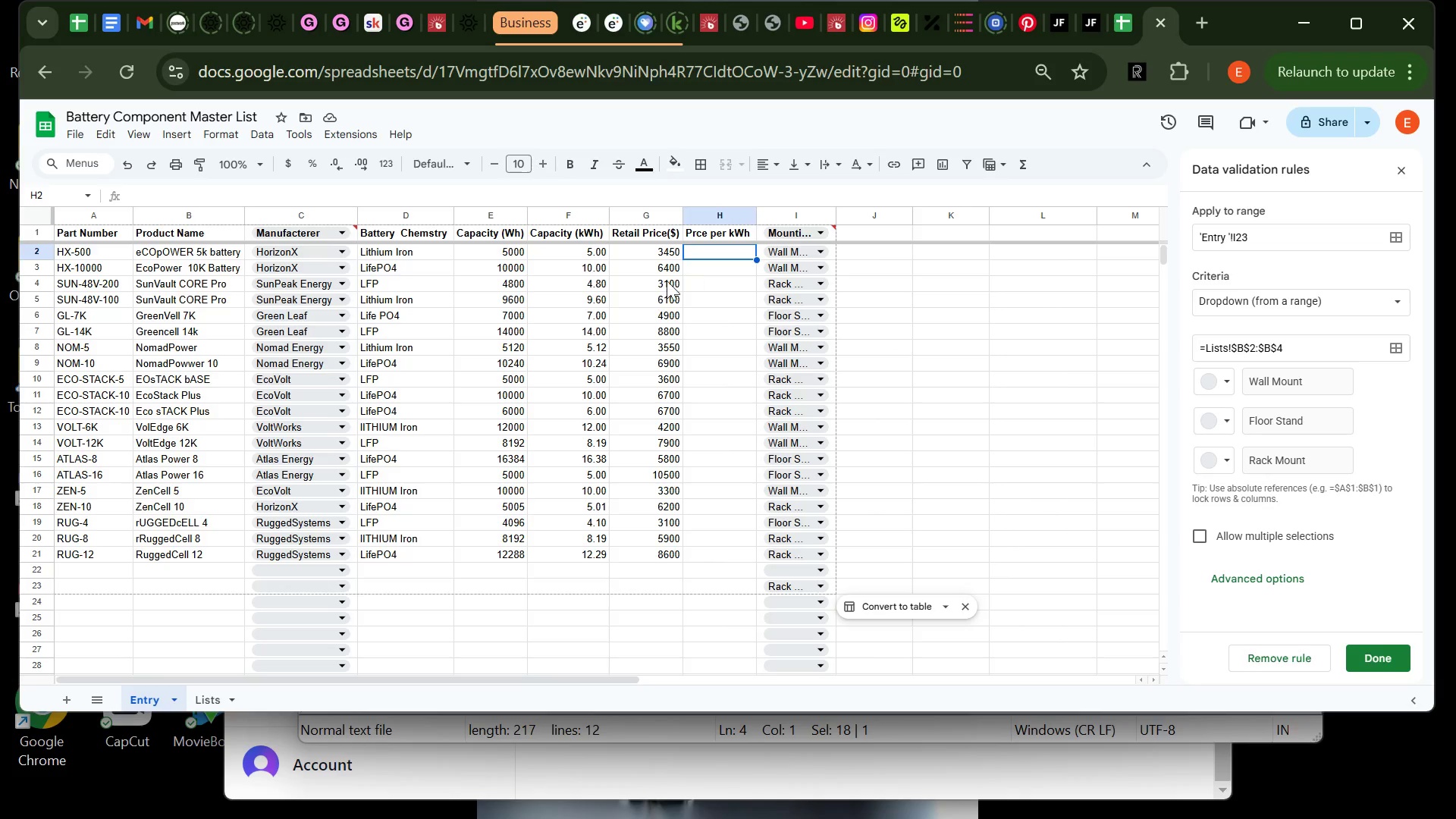 
left_click([362, 792])
 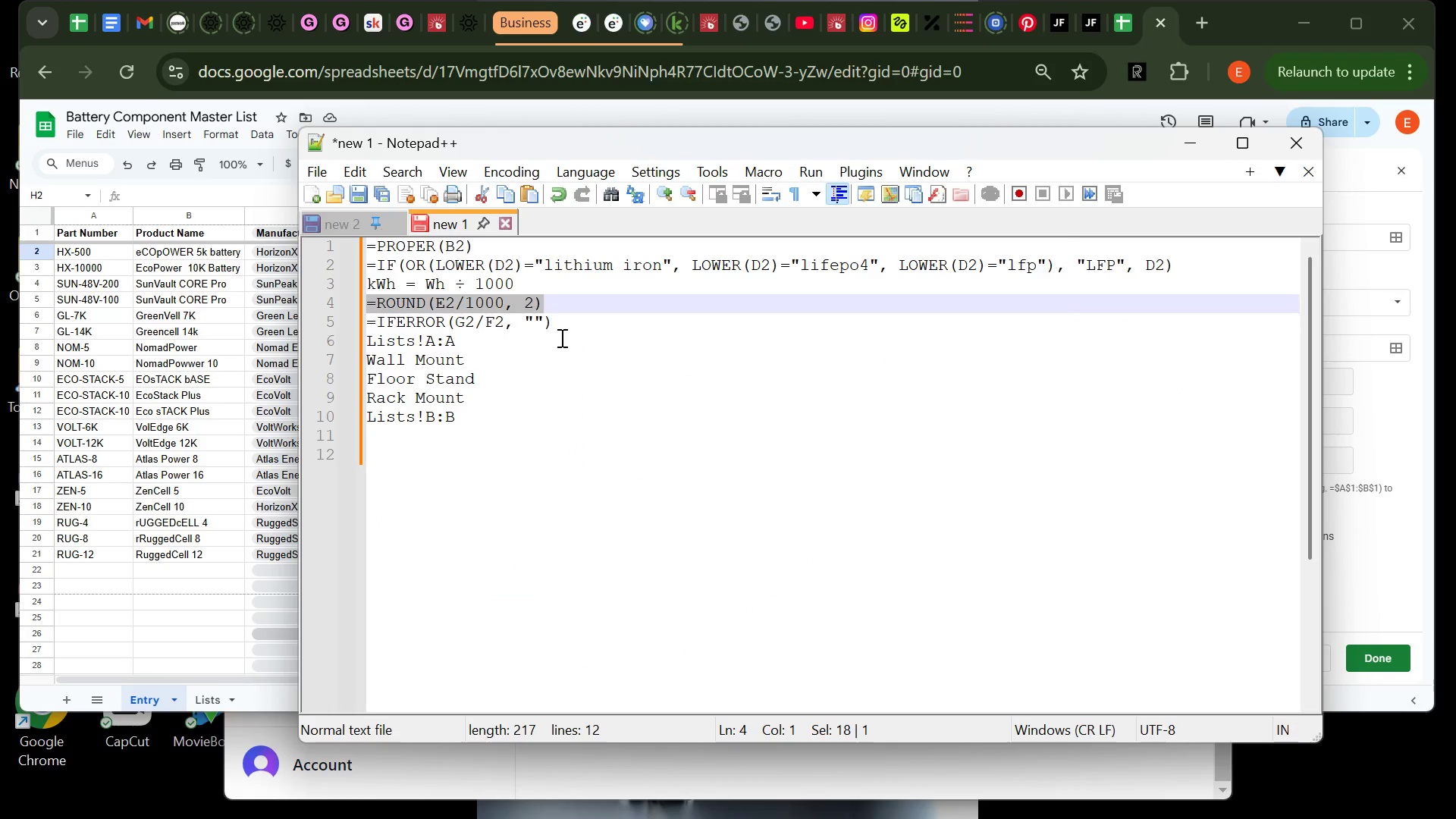 
left_click([560, 327])
 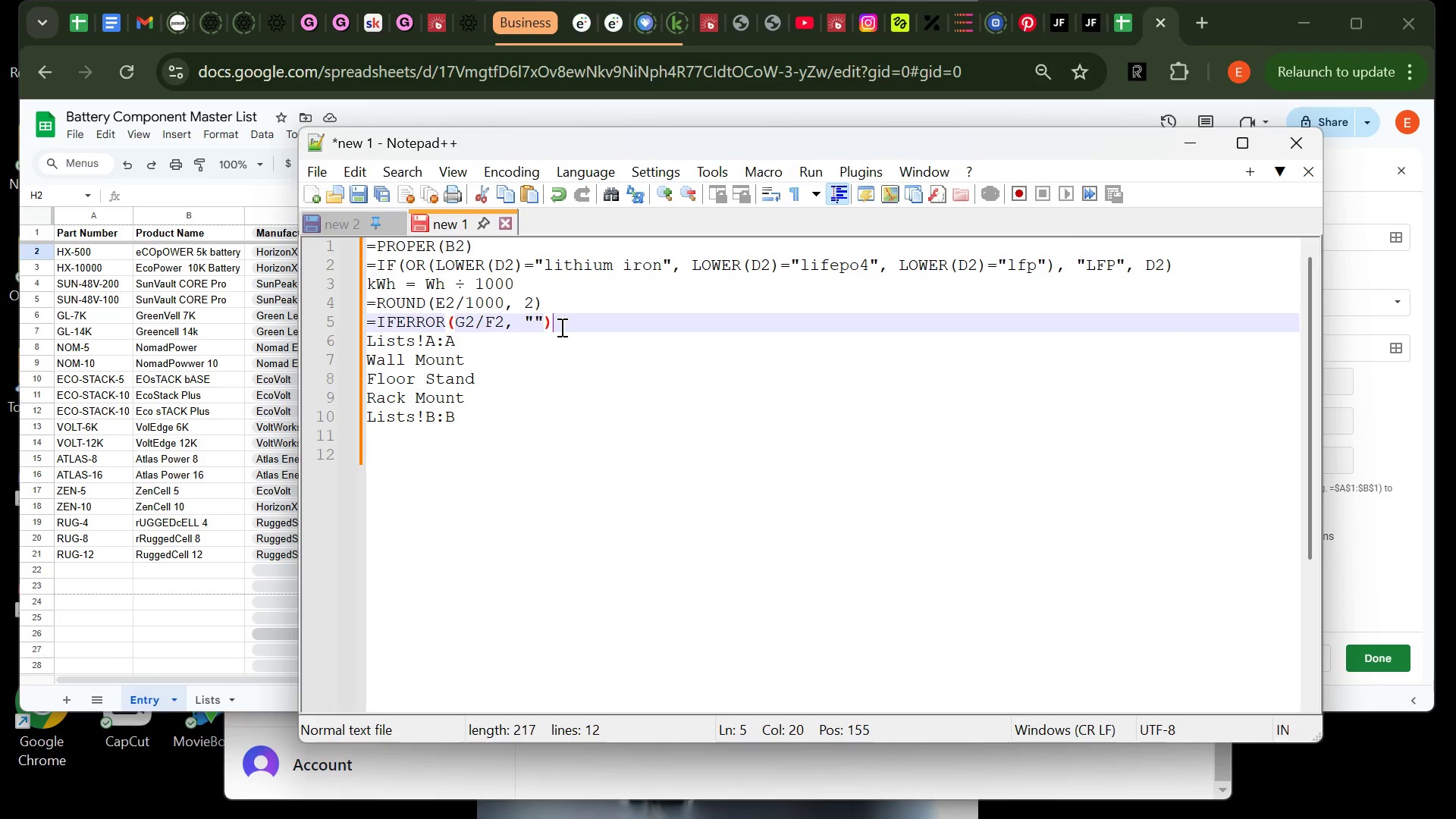 
left_click_drag(start_coordinate=[560, 327], to_coordinate=[362, 328])
 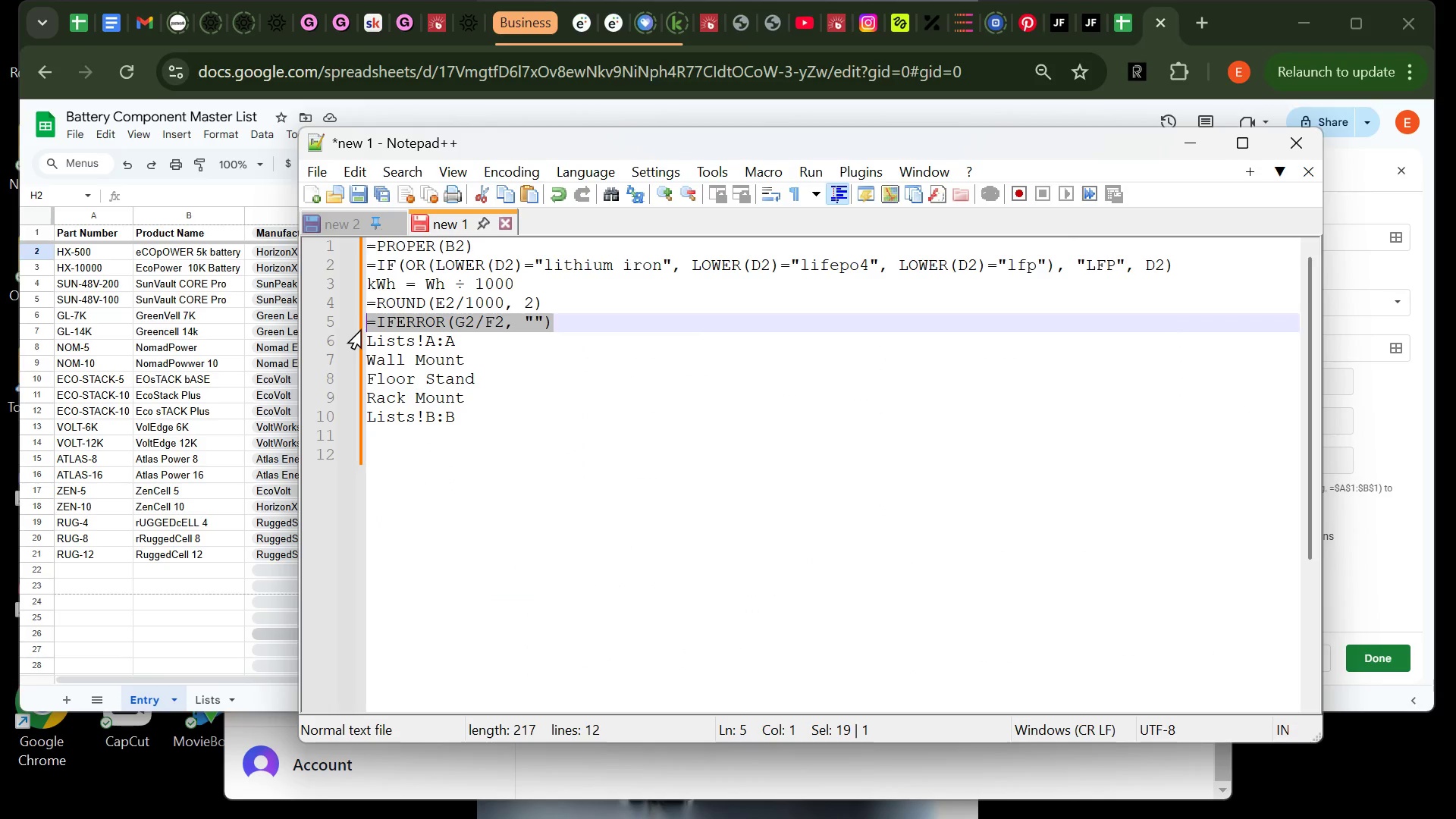 
hold_key(key=ControlLeft, duration=0.56)